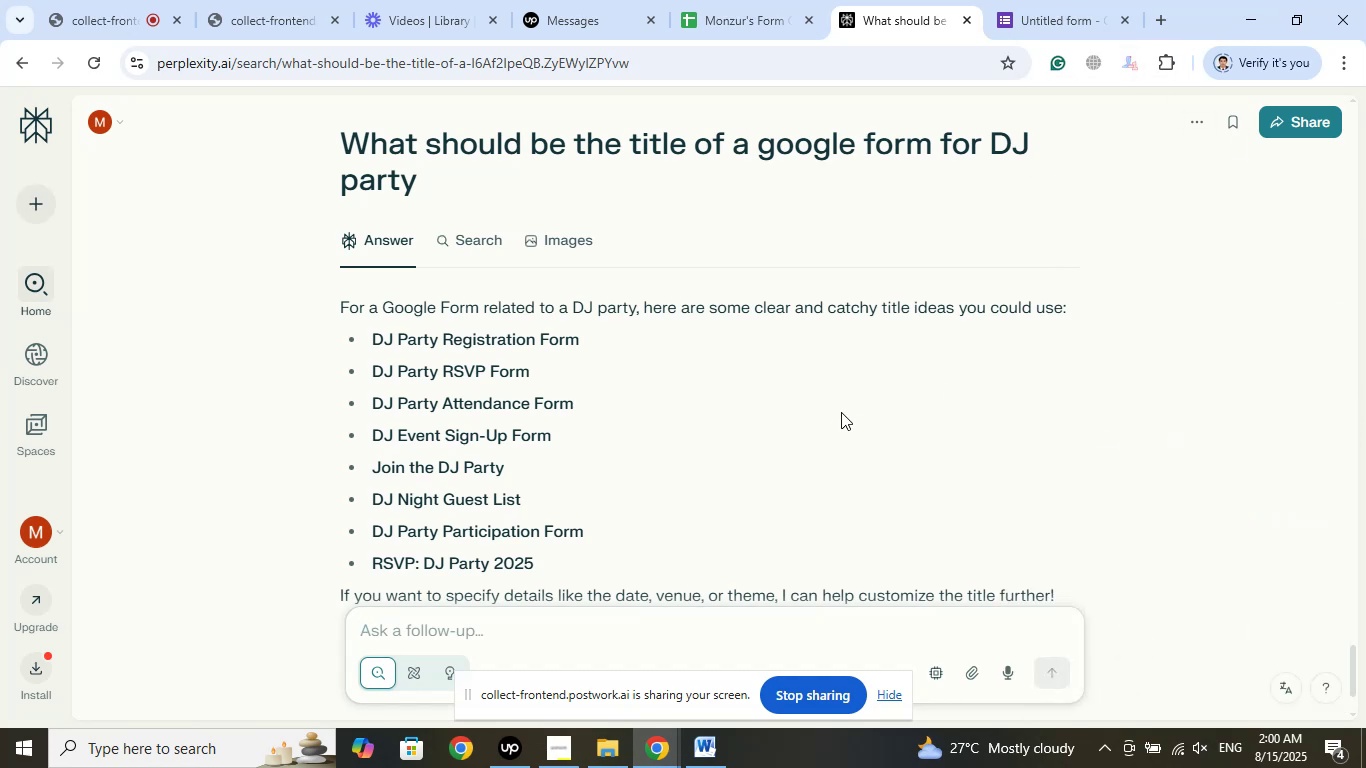 
wait(10.64)
 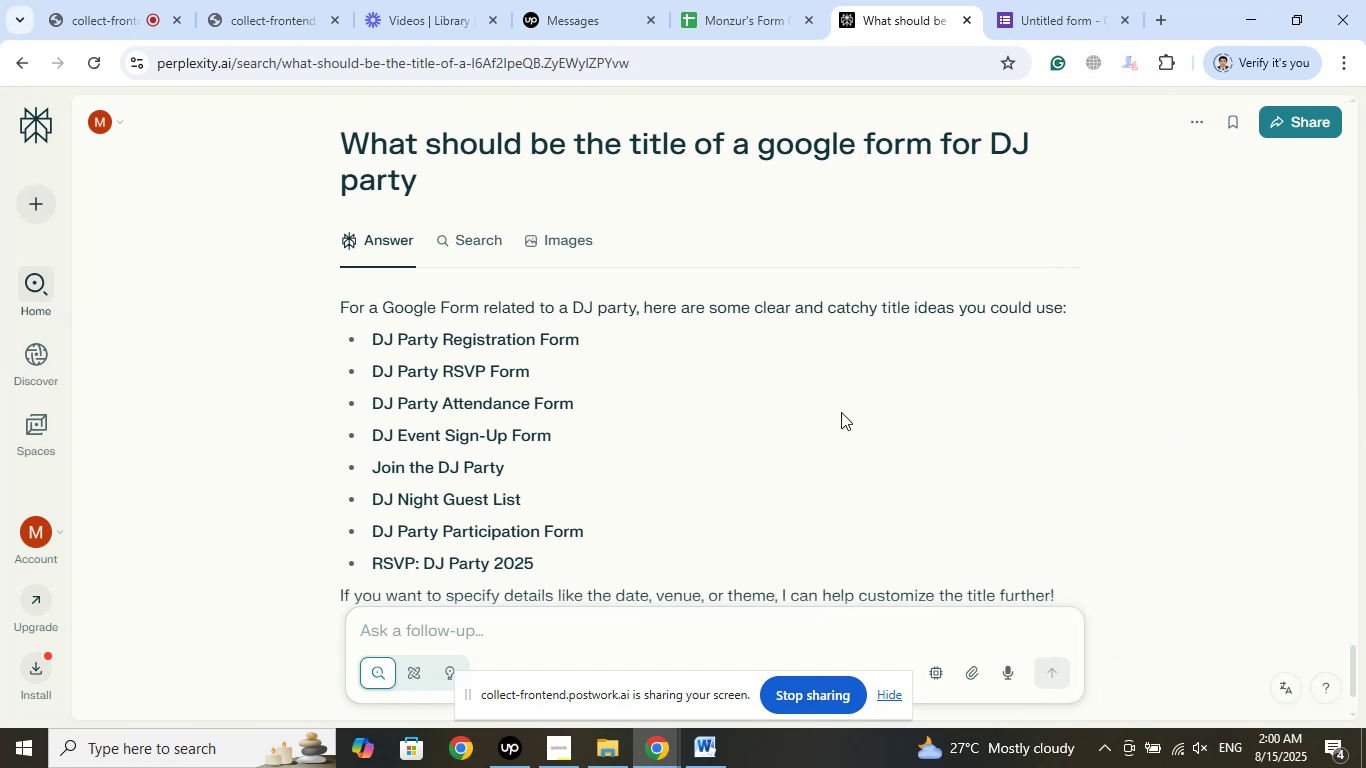 
scroll: coordinate [801, 459], scroll_direction: down, amount: 1.0
 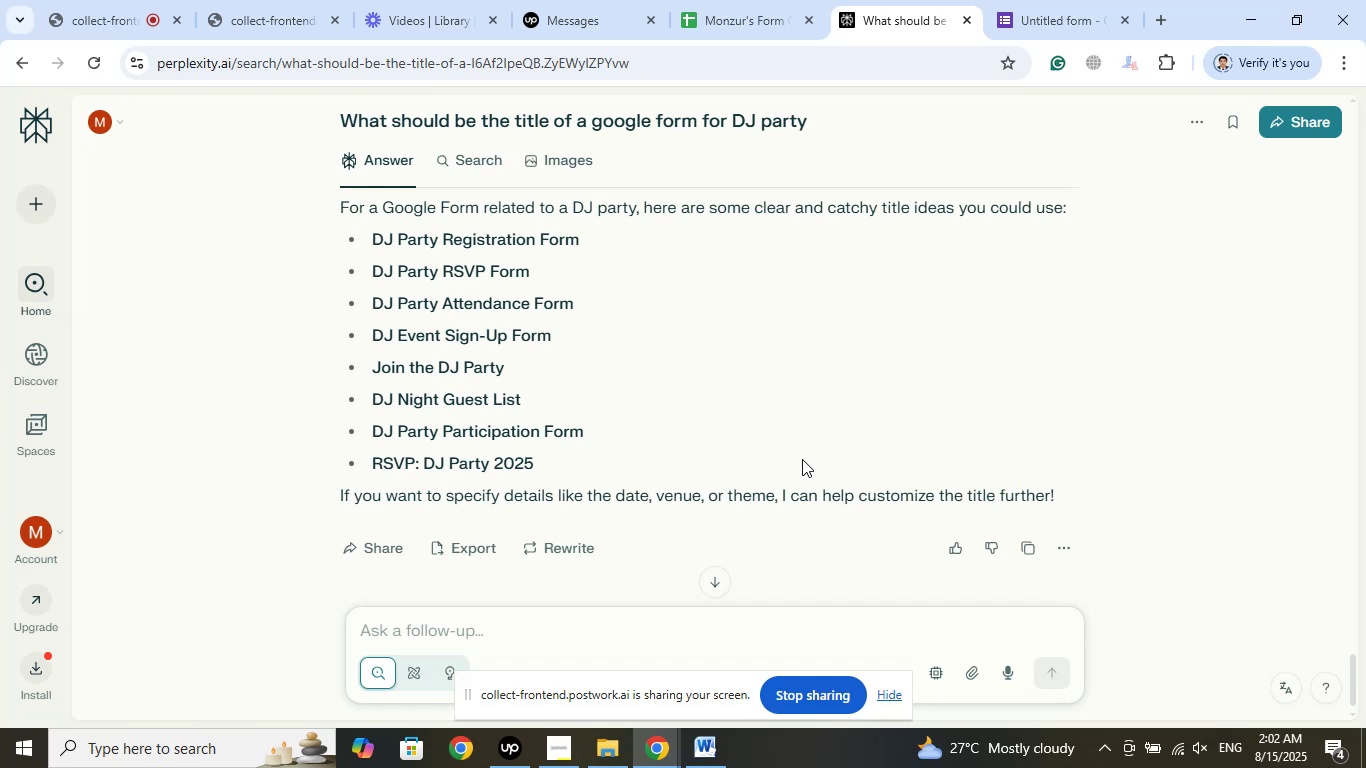 
wait(114.03)
 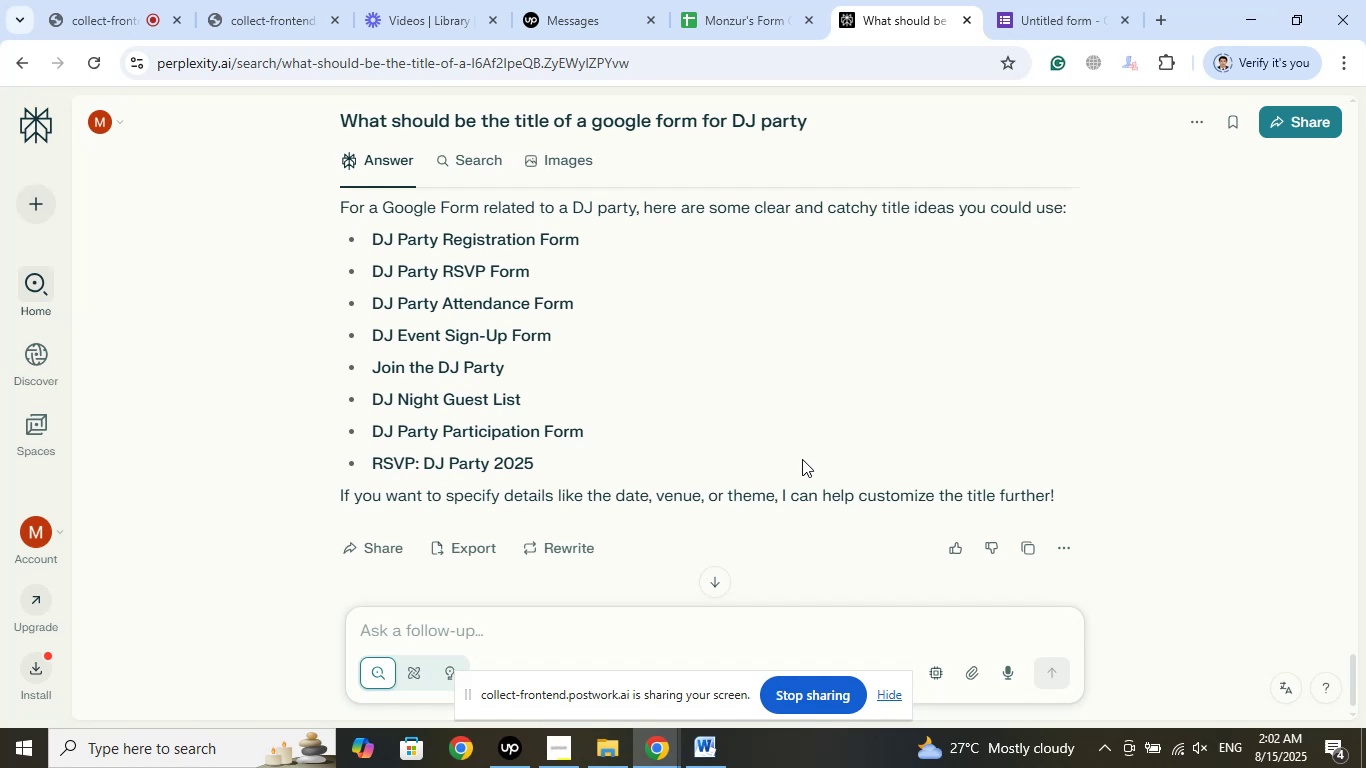 
left_click_drag(start_coordinate=[526, 396], to_coordinate=[376, 406])
 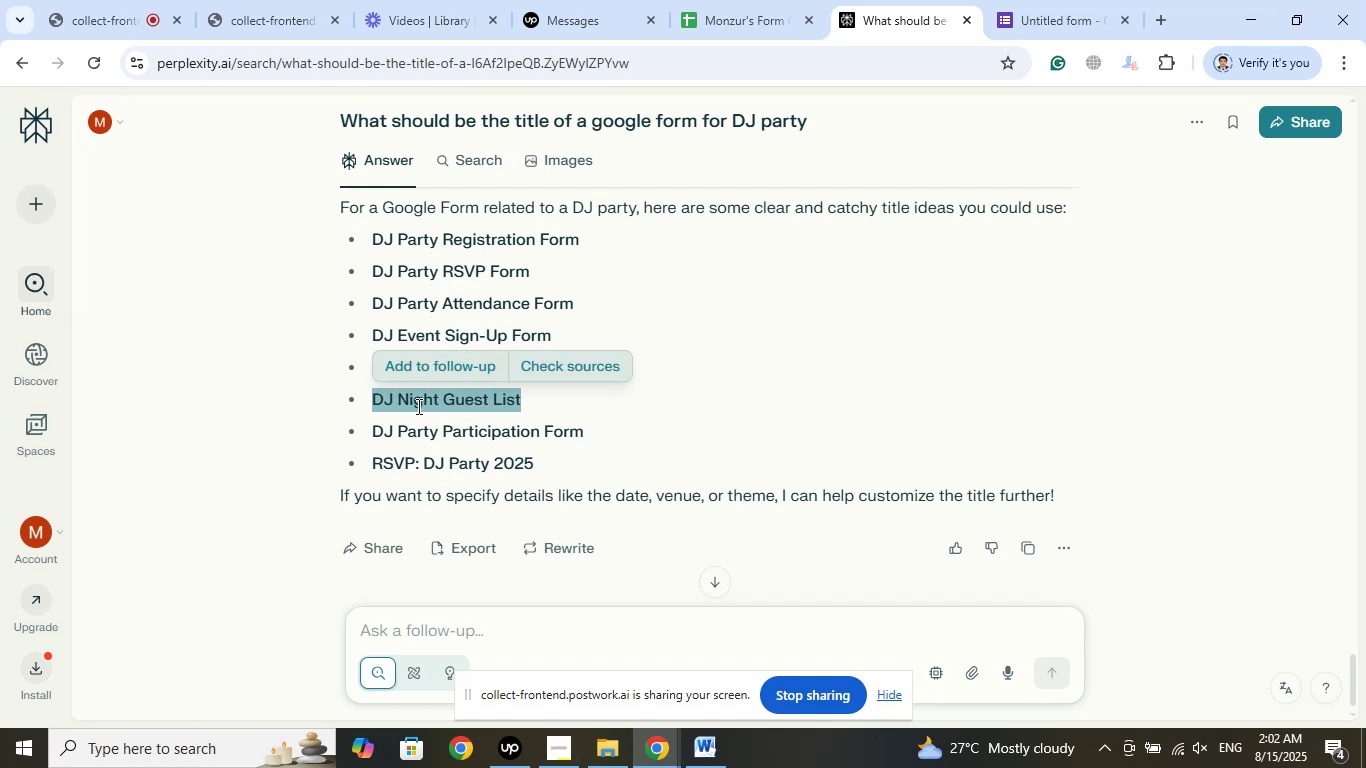 
right_click([417, 406])
 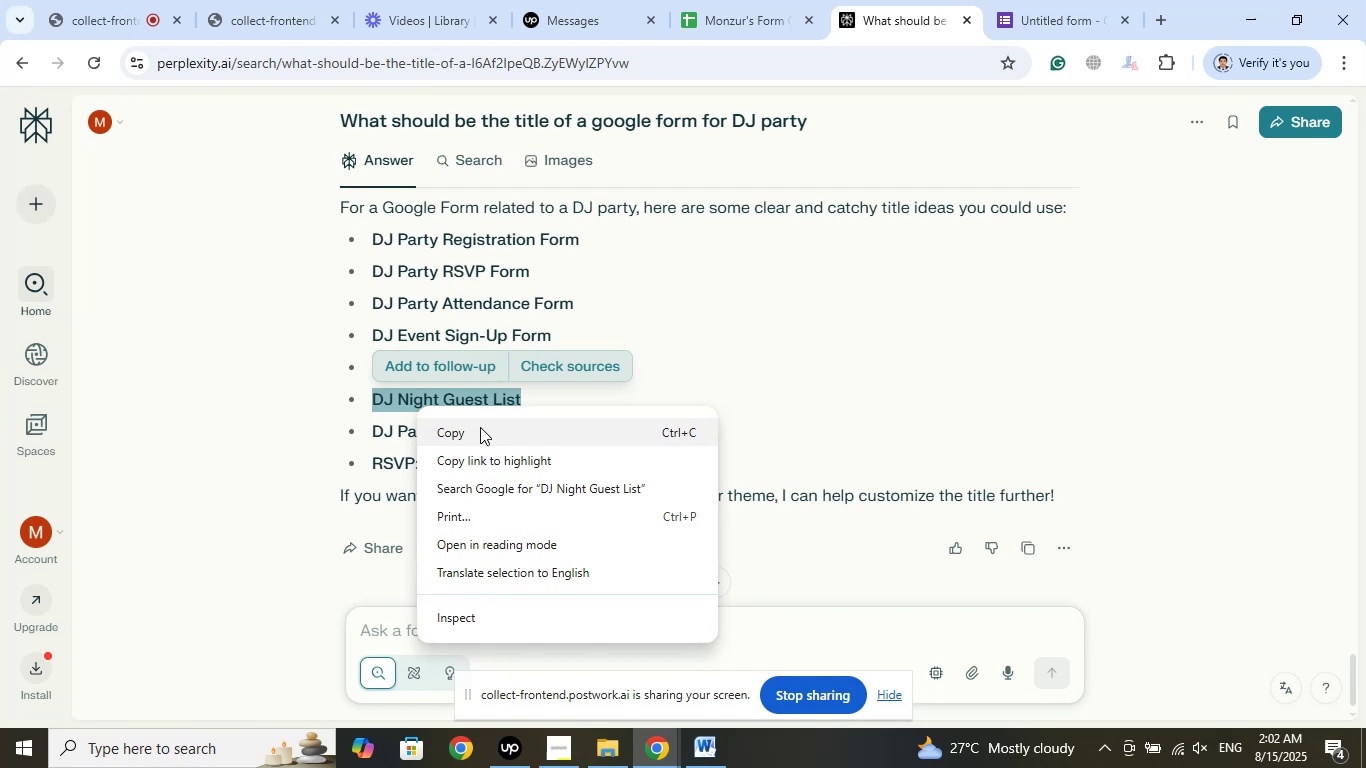 
left_click([482, 427])
 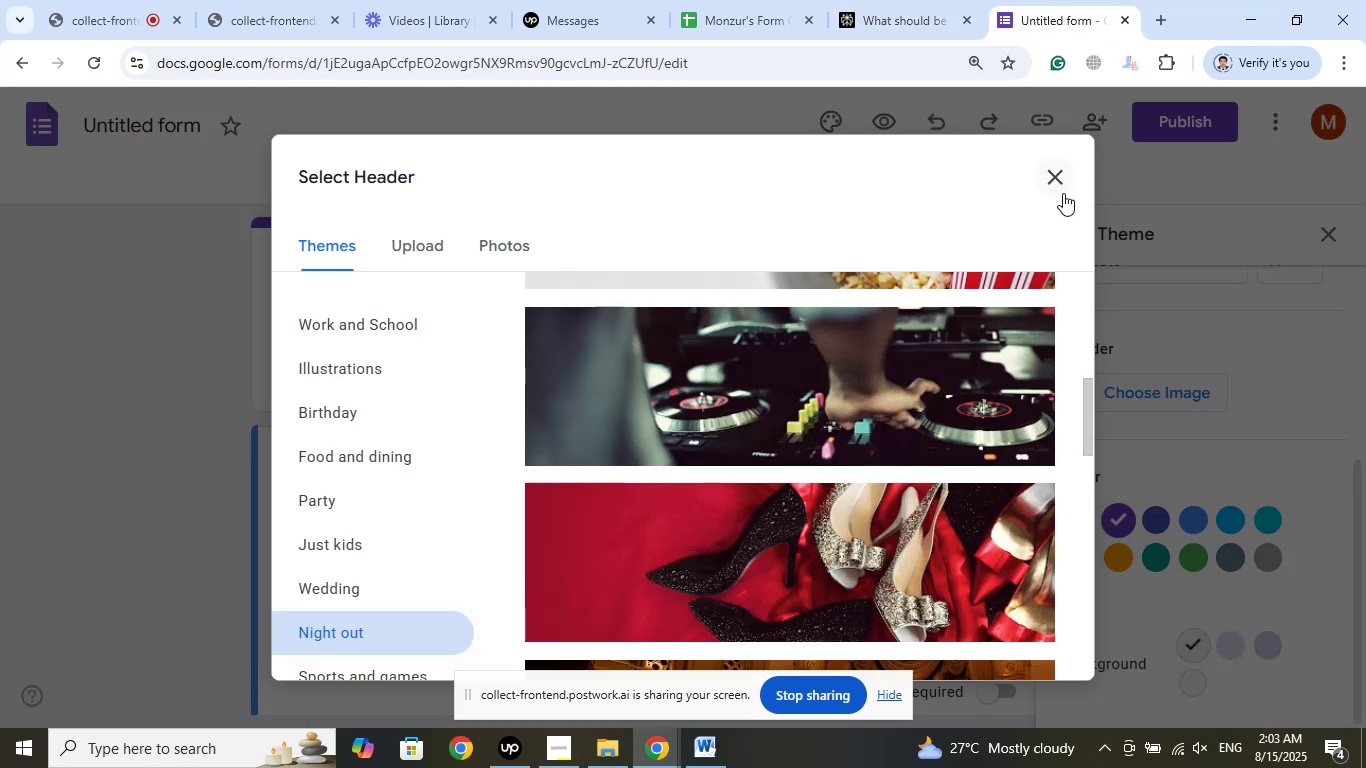 
left_click([1061, 185])
 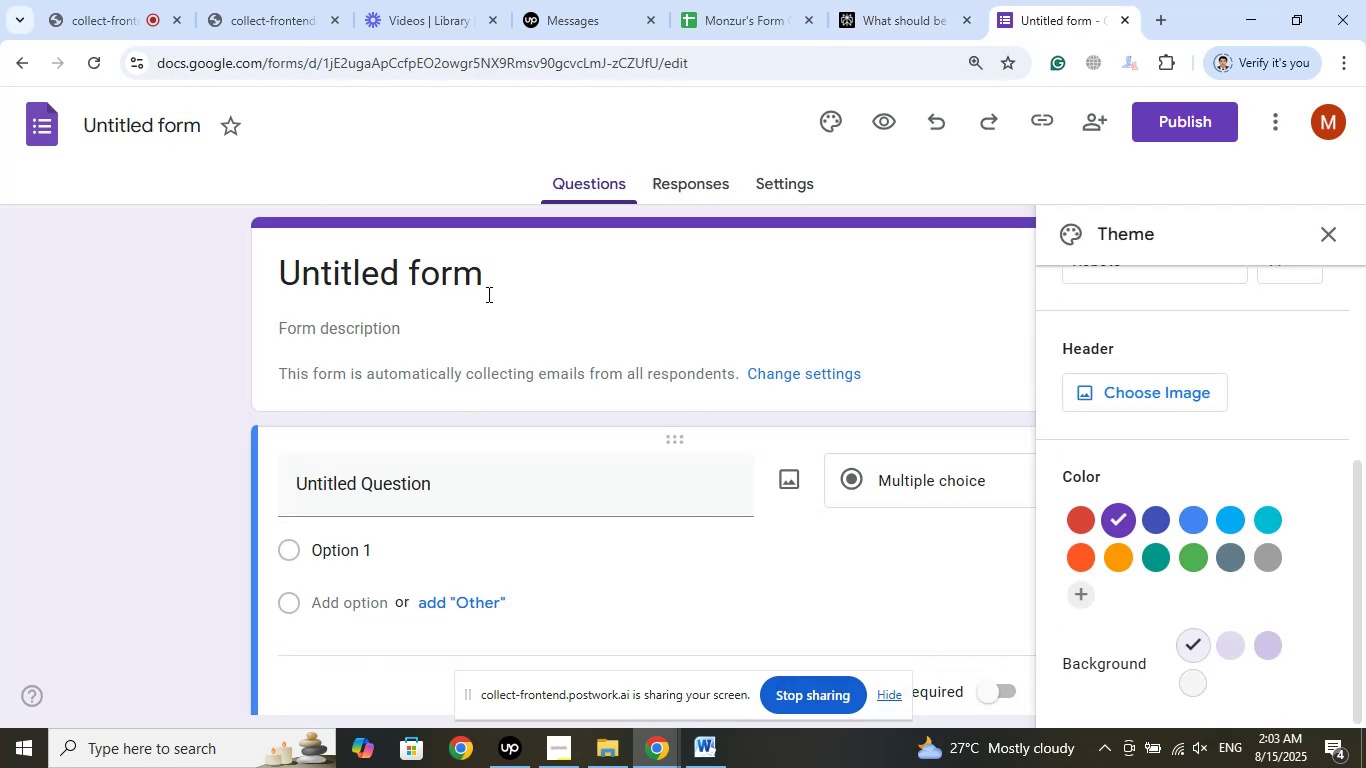 
left_click([448, 279])
 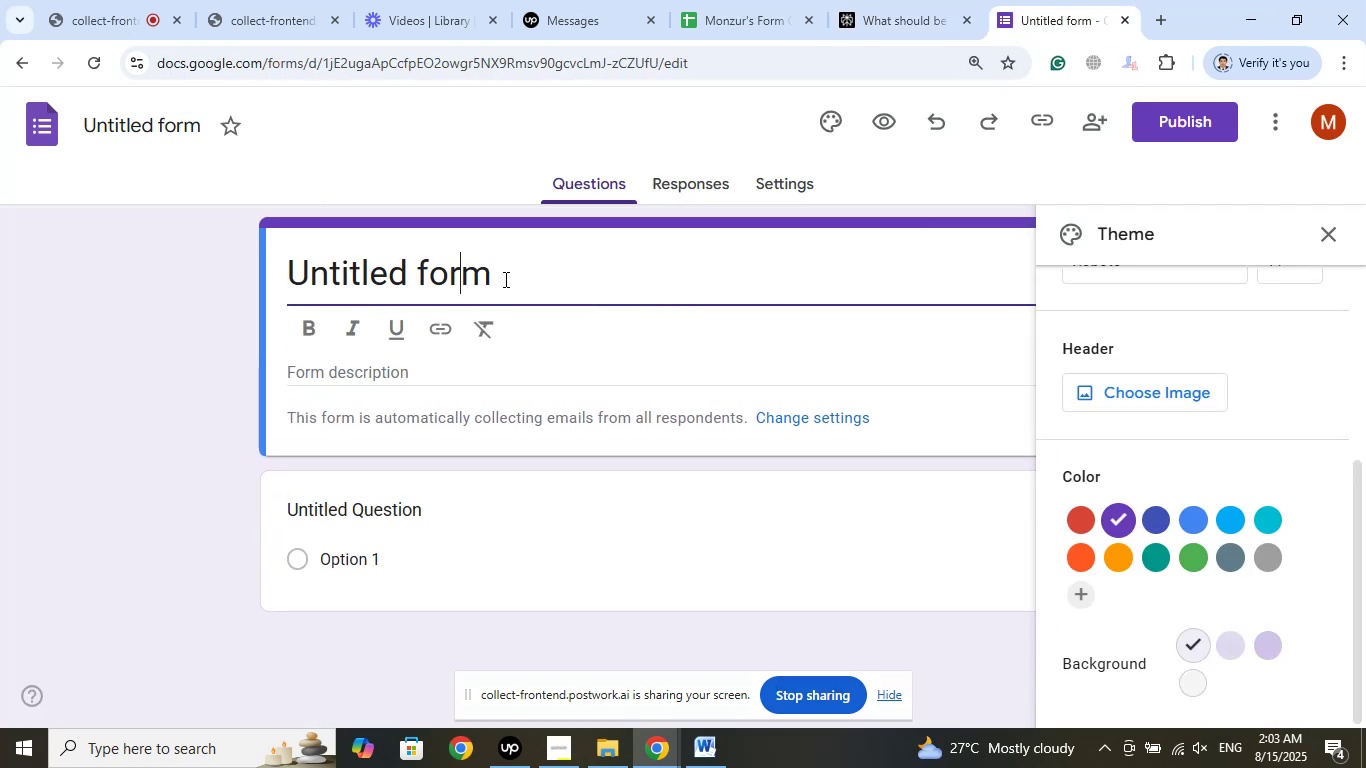 
left_click_drag(start_coordinate=[505, 279], to_coordinate=[231, 279])
 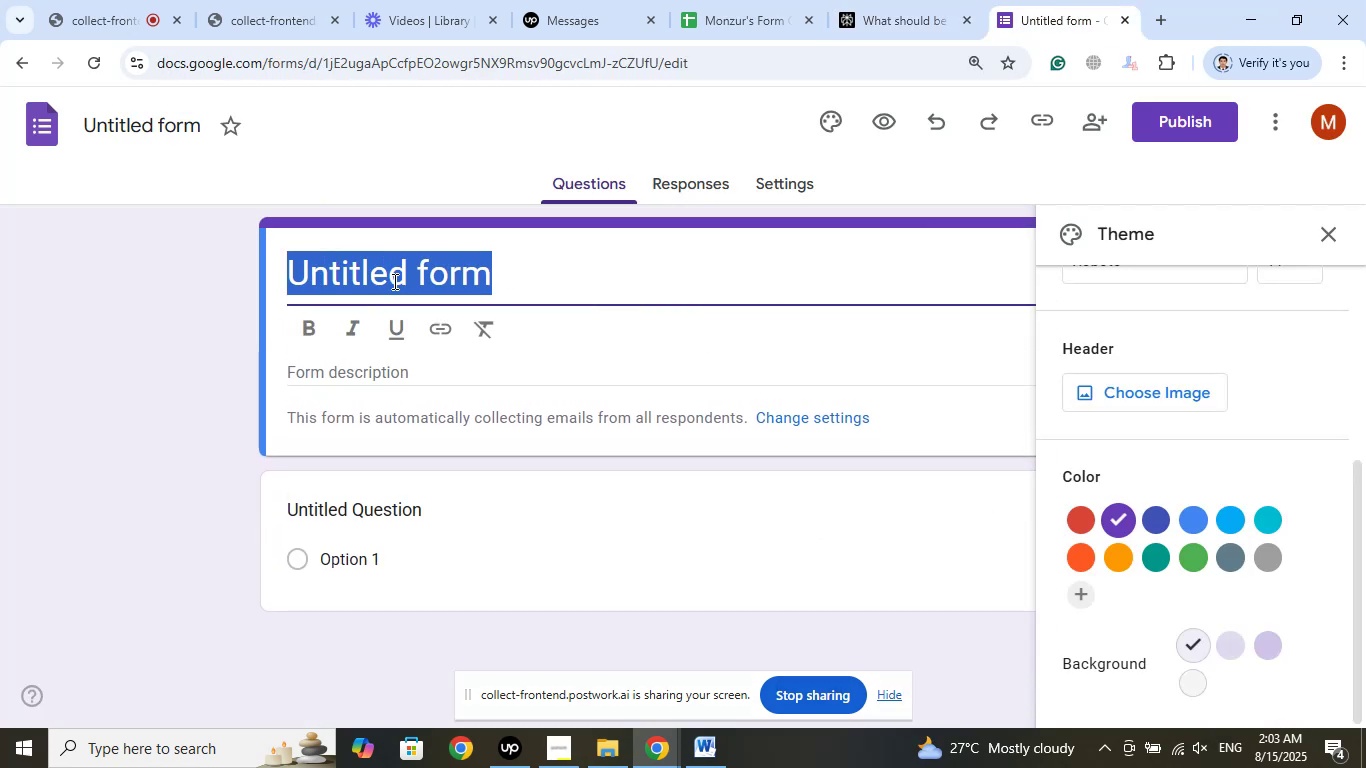 
right_click([393, 281])
 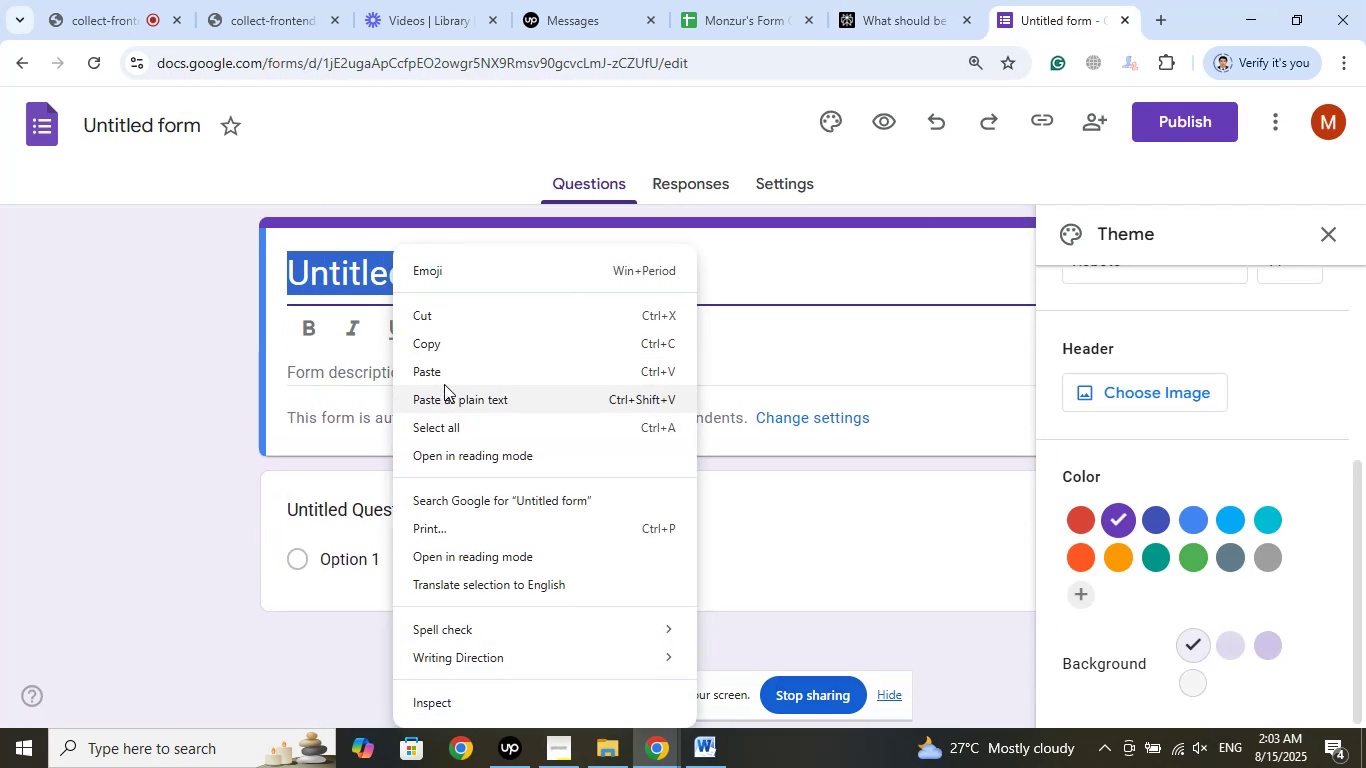 
left_click([446, 377])
 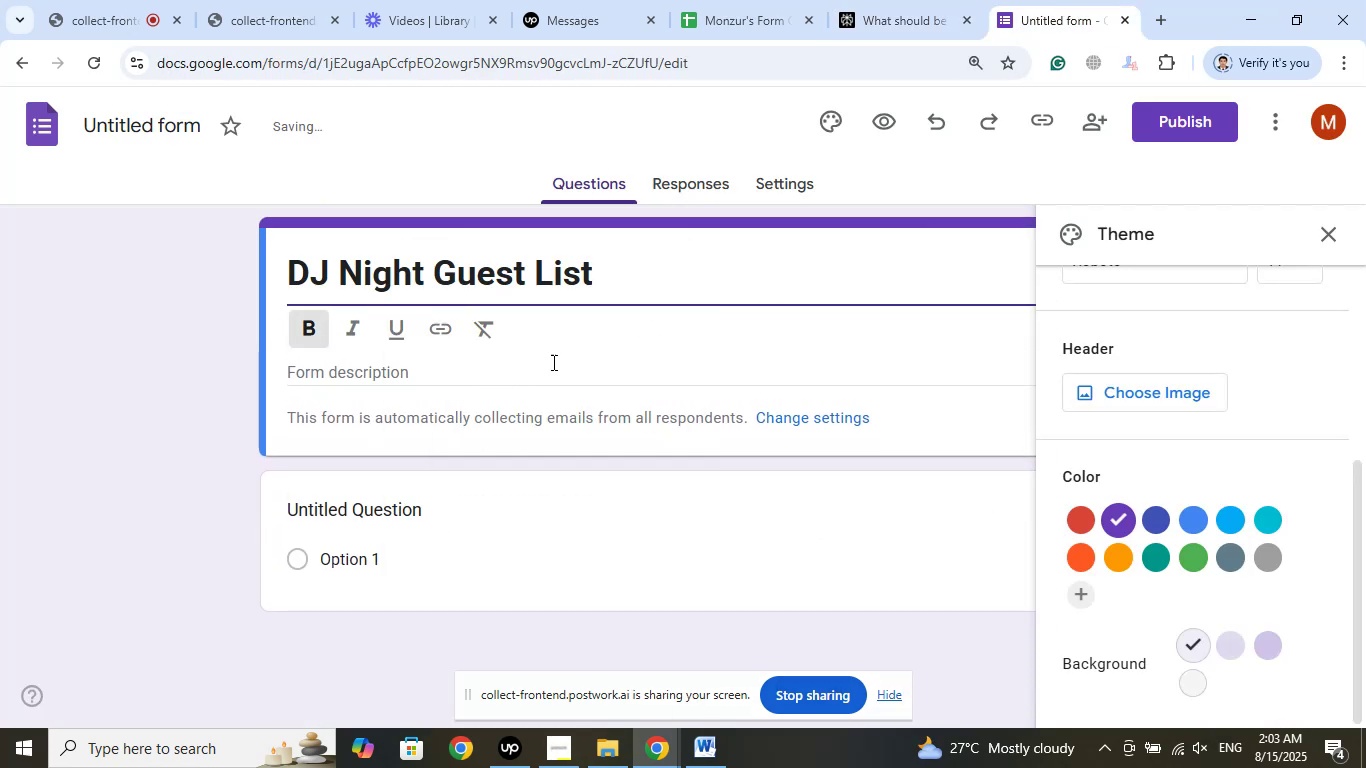 
left_click_drag(start_coordinate=[641, 276], to_coordinate=[253, 264])
 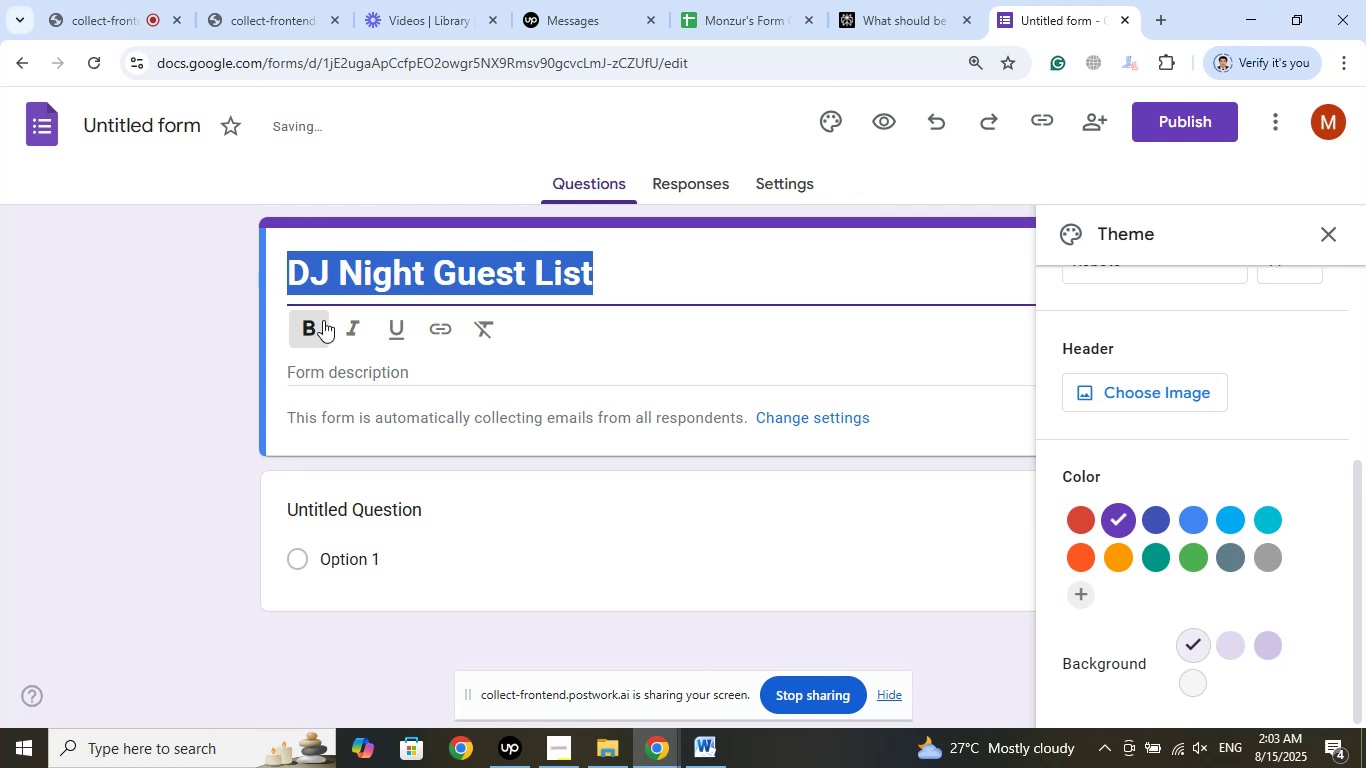 
left_click([321, 322])
 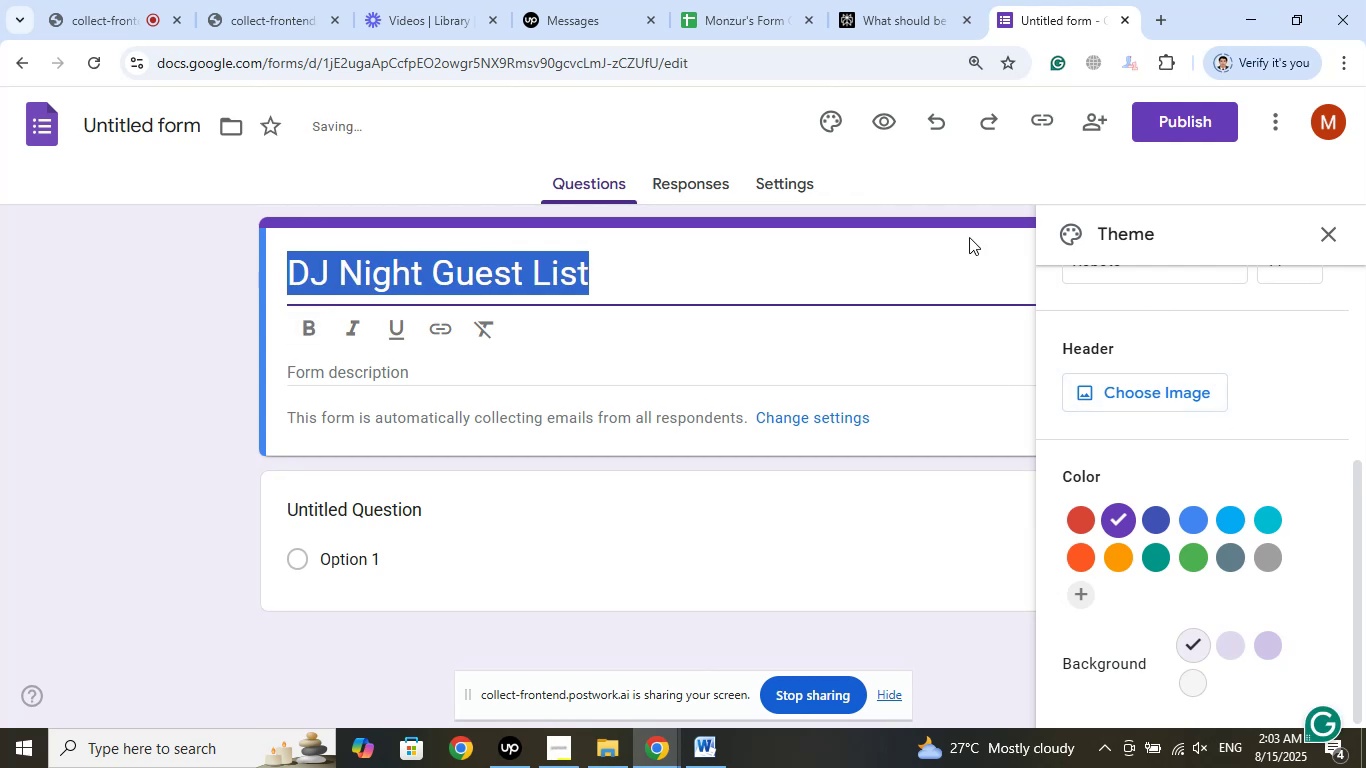 
scroll: coordinate [1194, 402], scroll_direction: down, amount: 3.0
 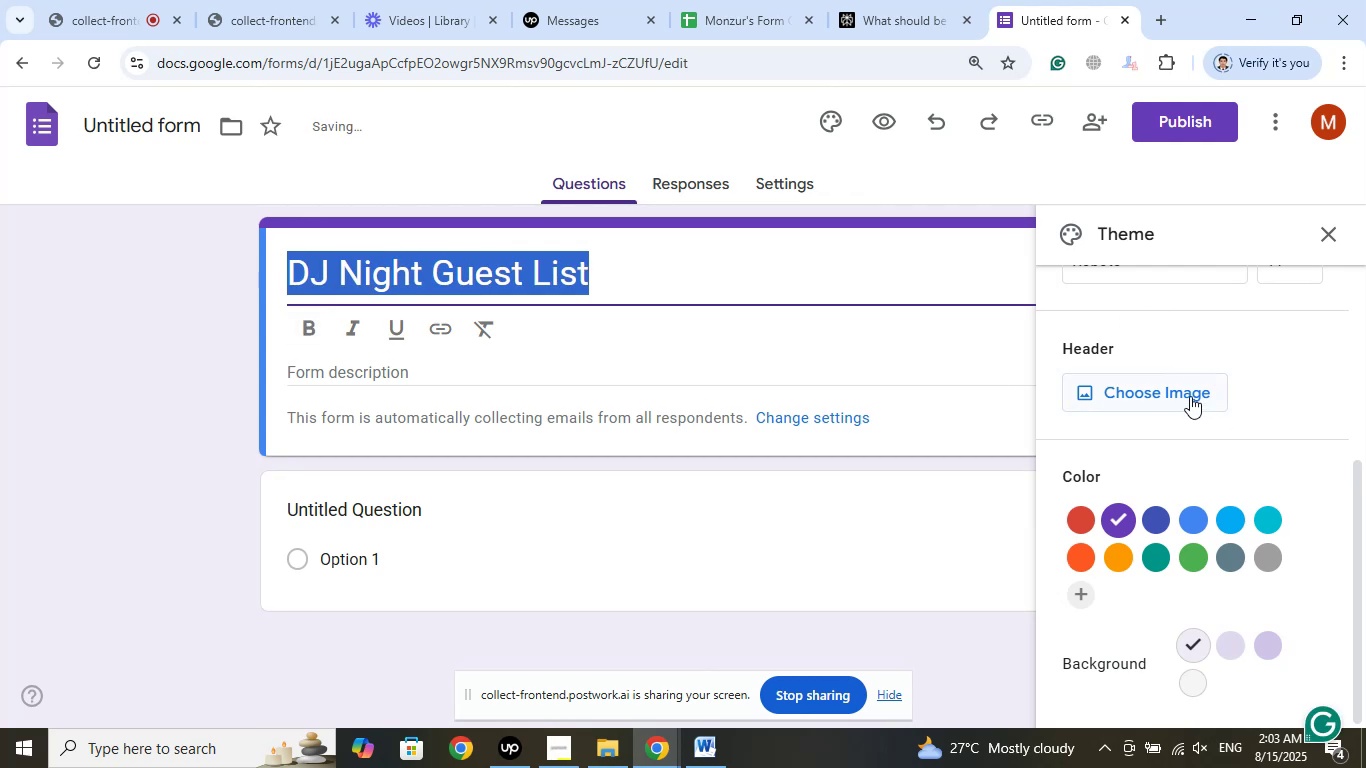 
left_click([1190, 396])
 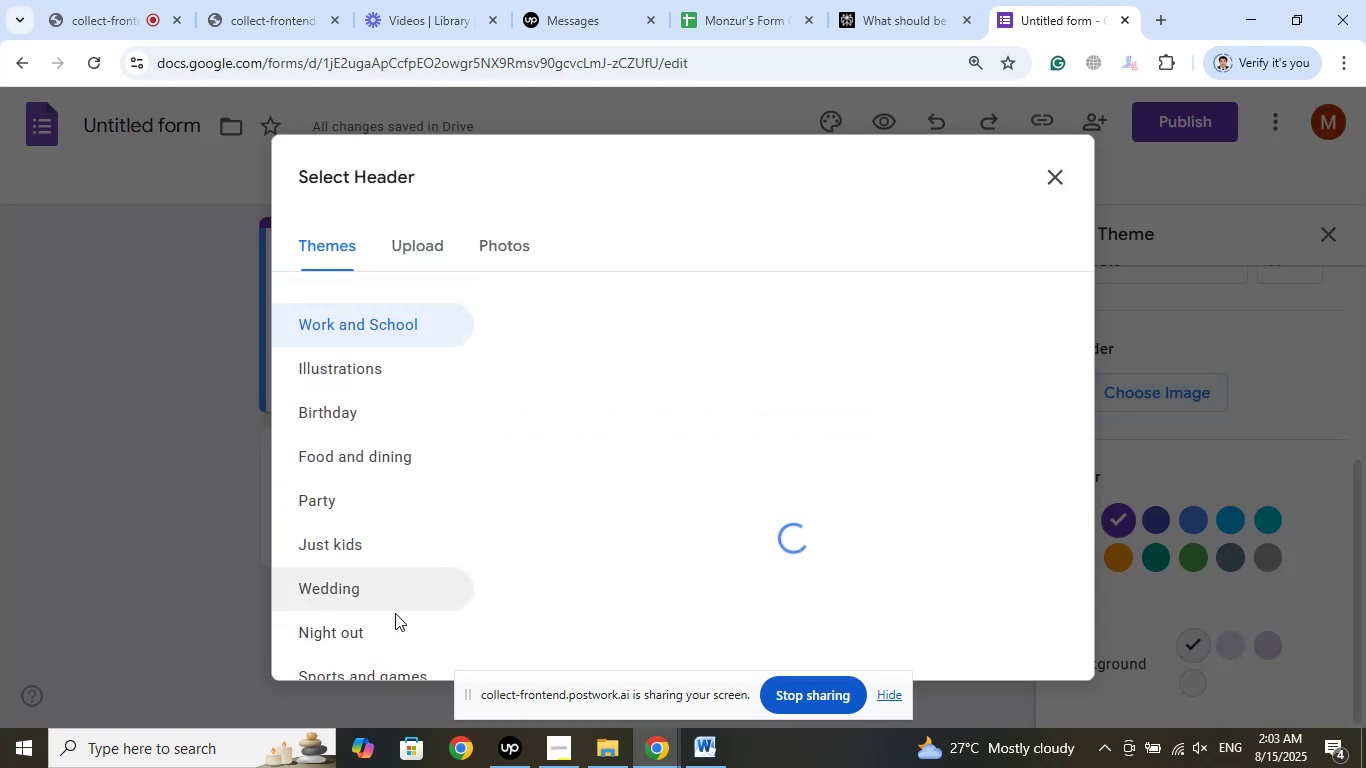 
left_click([336, 639])
 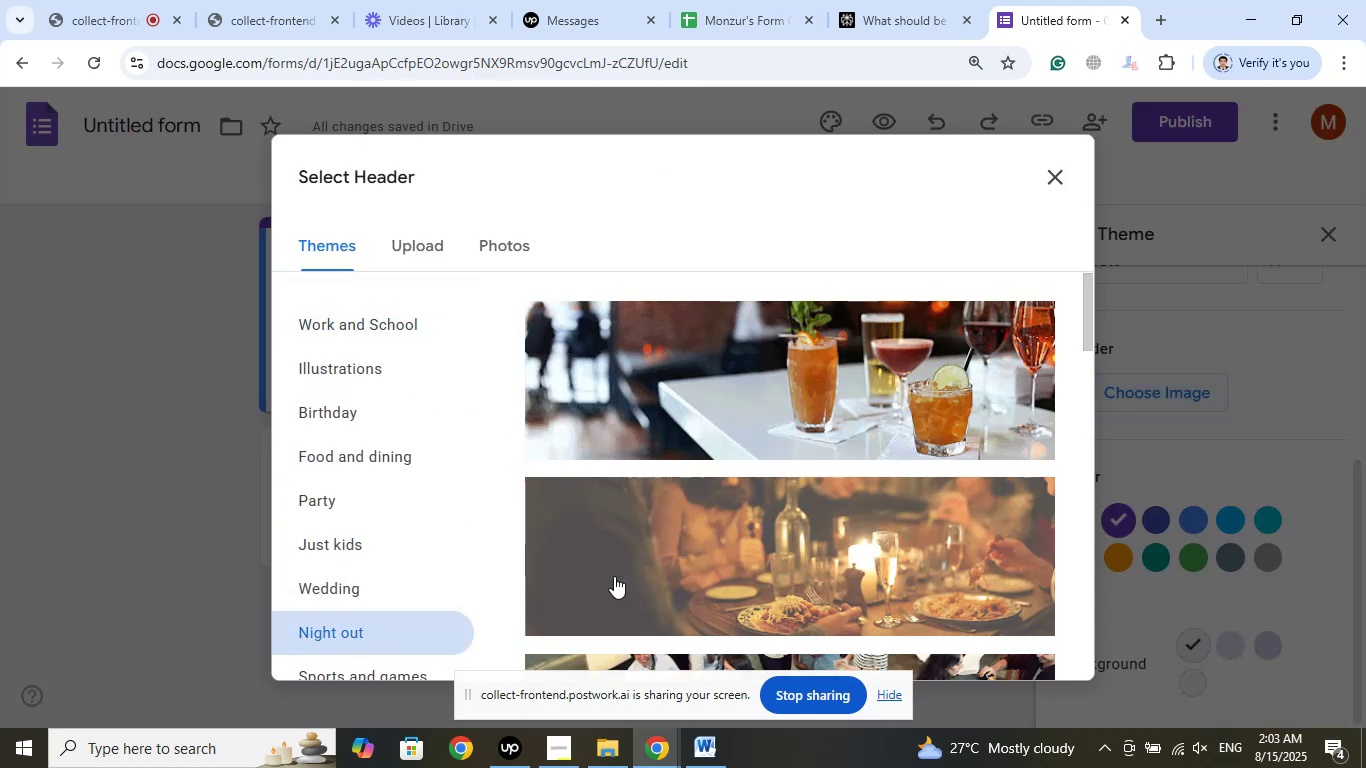 
scroll: coordinate [772, 524], scroll_direction: down, amount: 32.0
 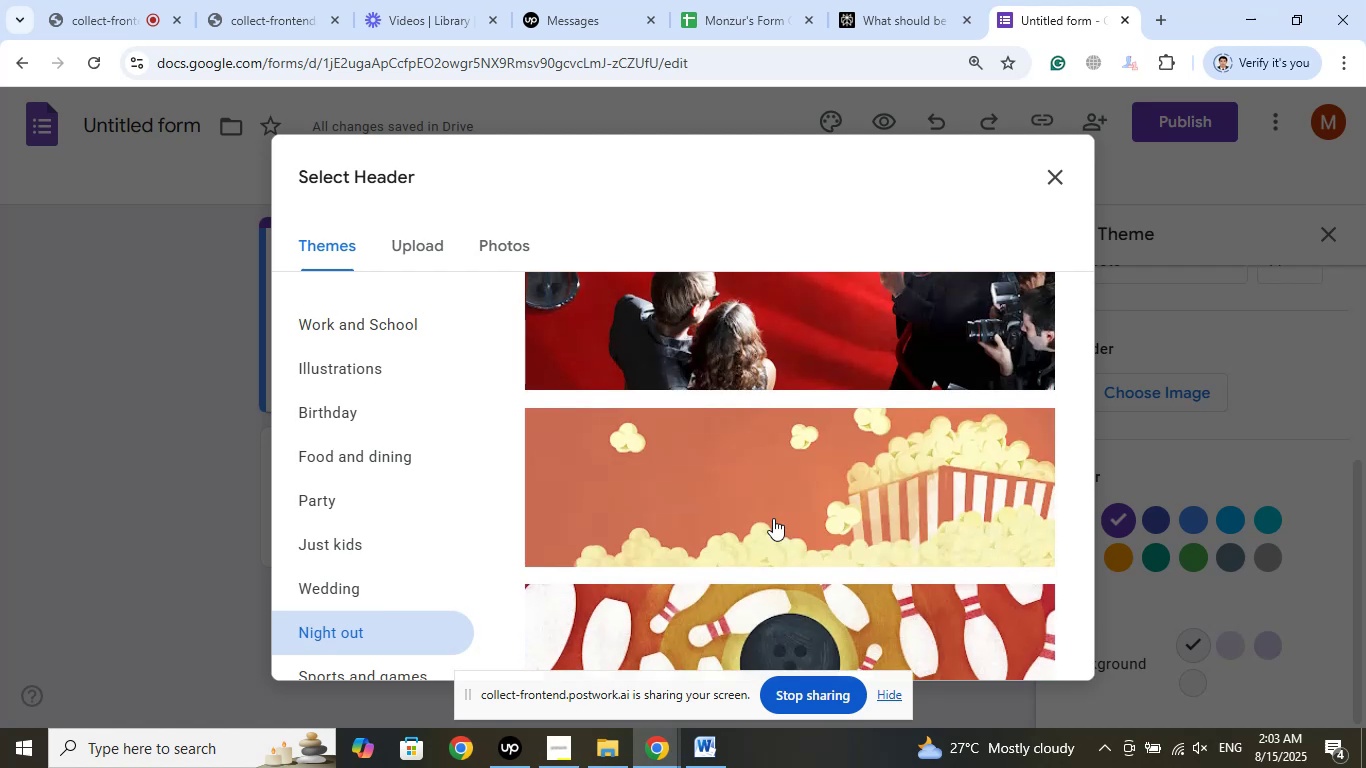 
scroll: coordinate [773, 516], scroll_direction: up, amount: 23.0
 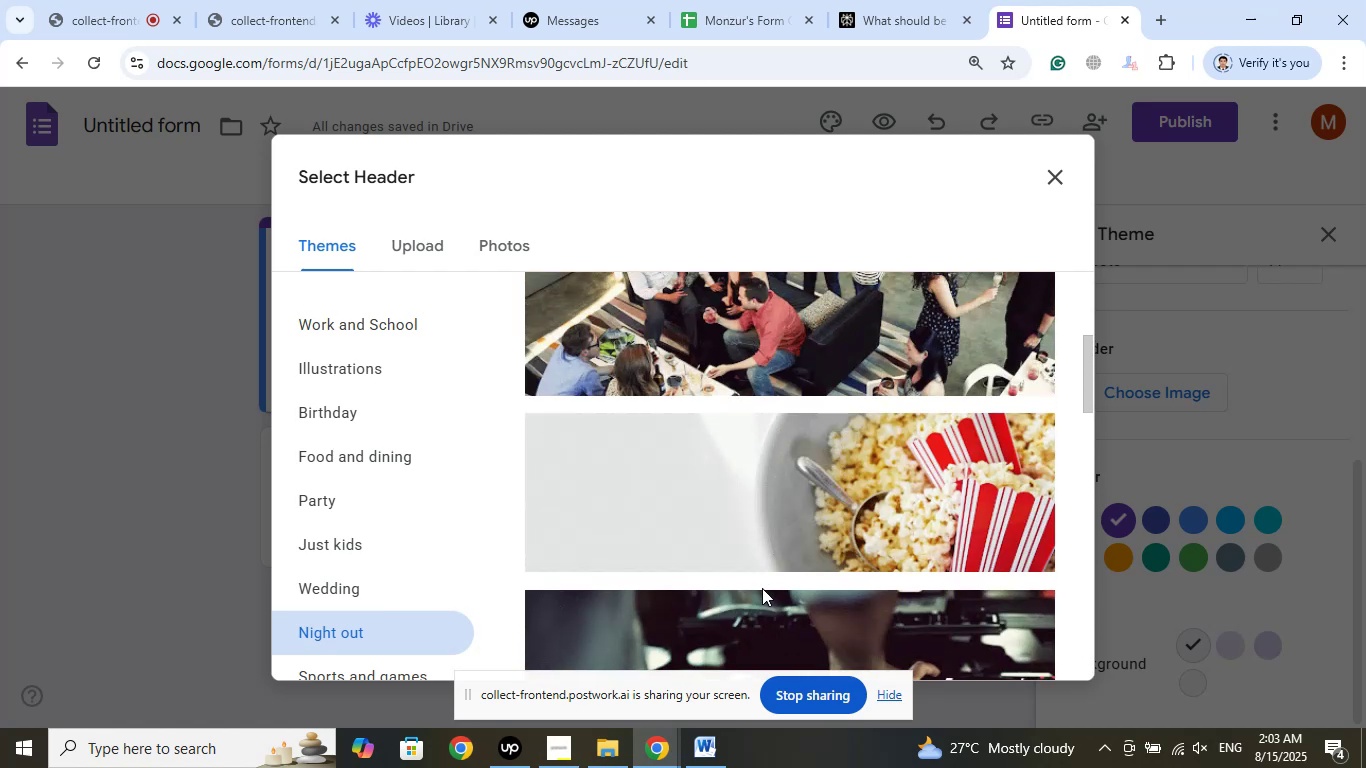 
left_click([755, 622])
 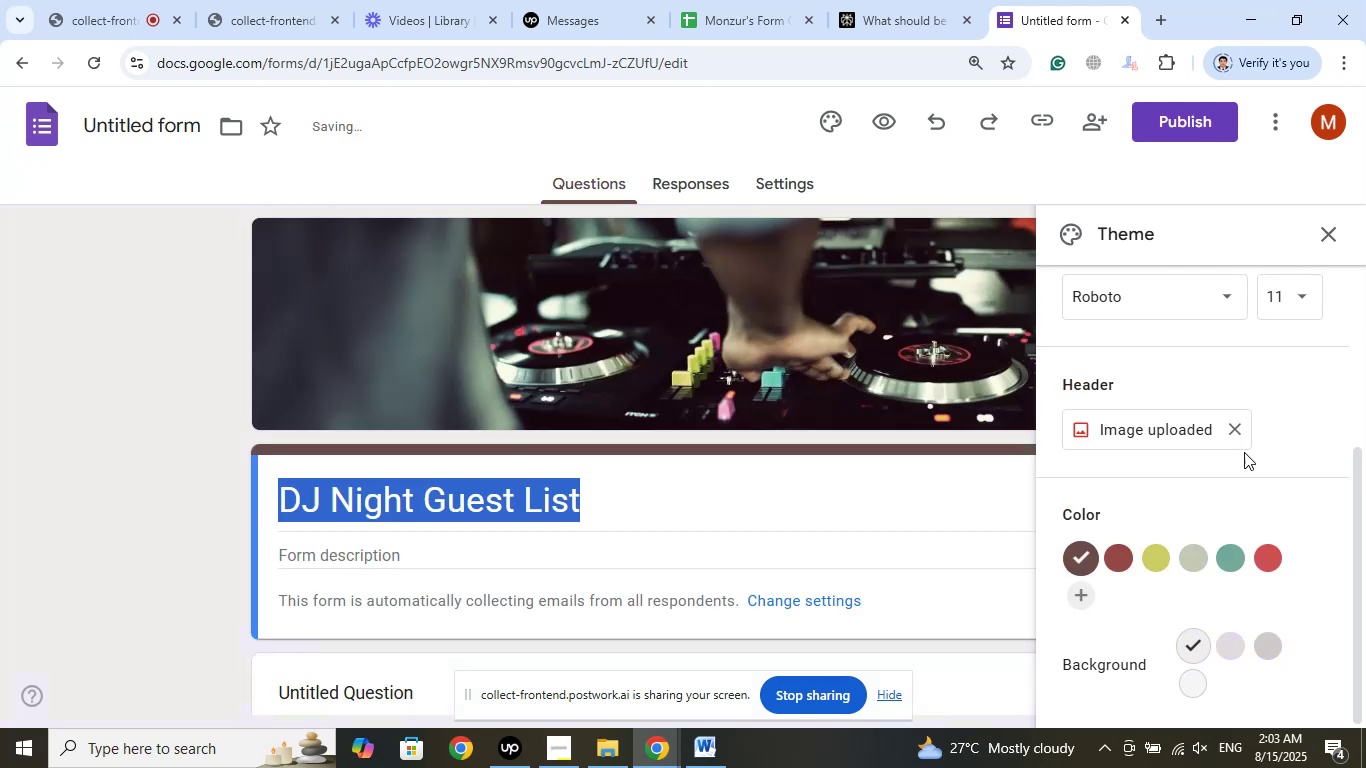 
wait(7.3)
 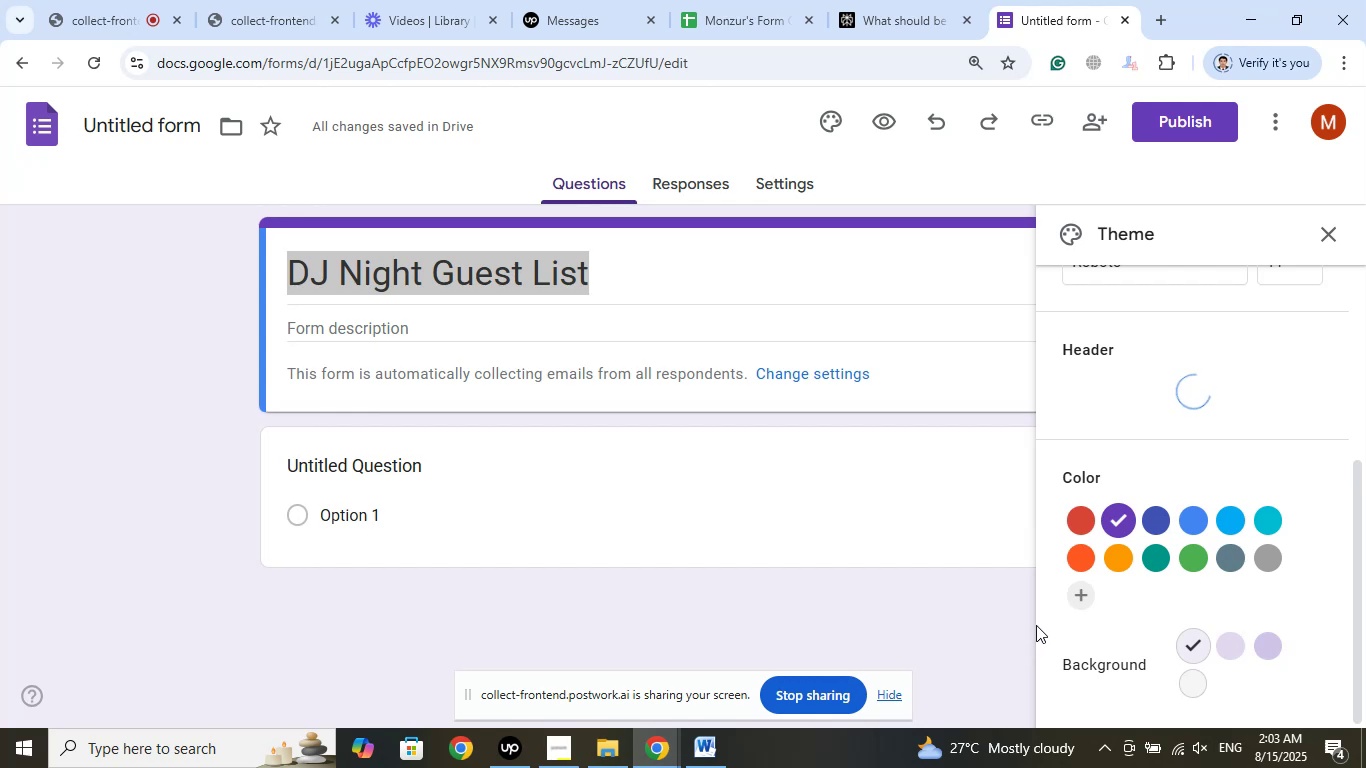 
left_click([1274, 651])
 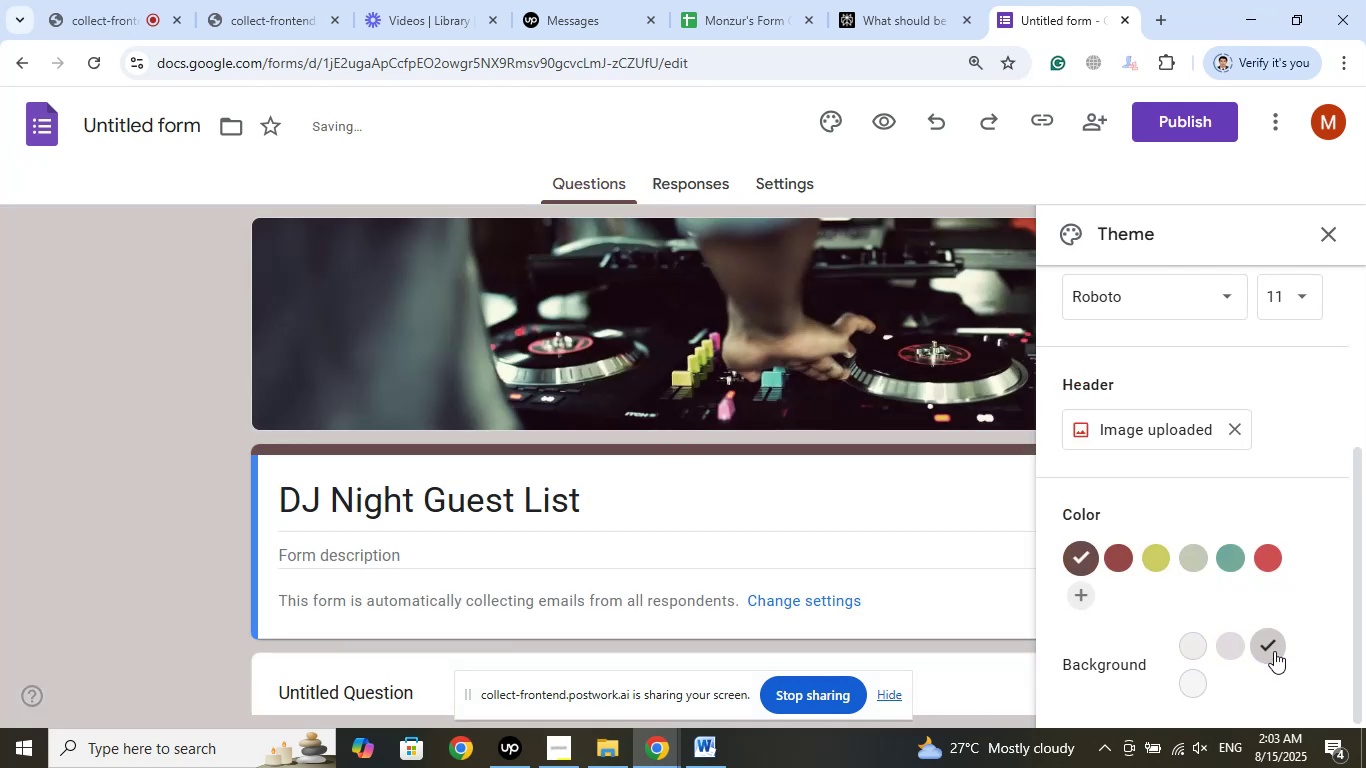 
left_click([1239, 645])
 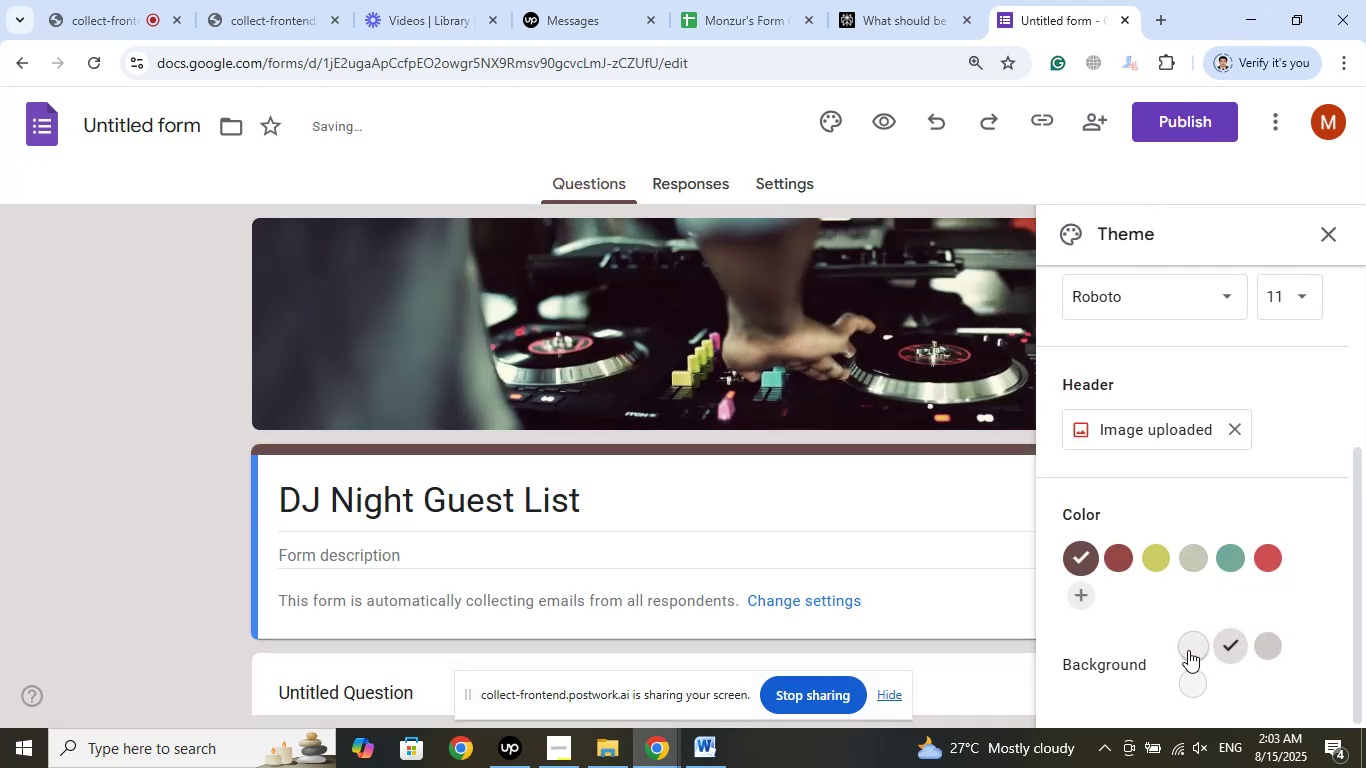 
left_click([1185, 651])
 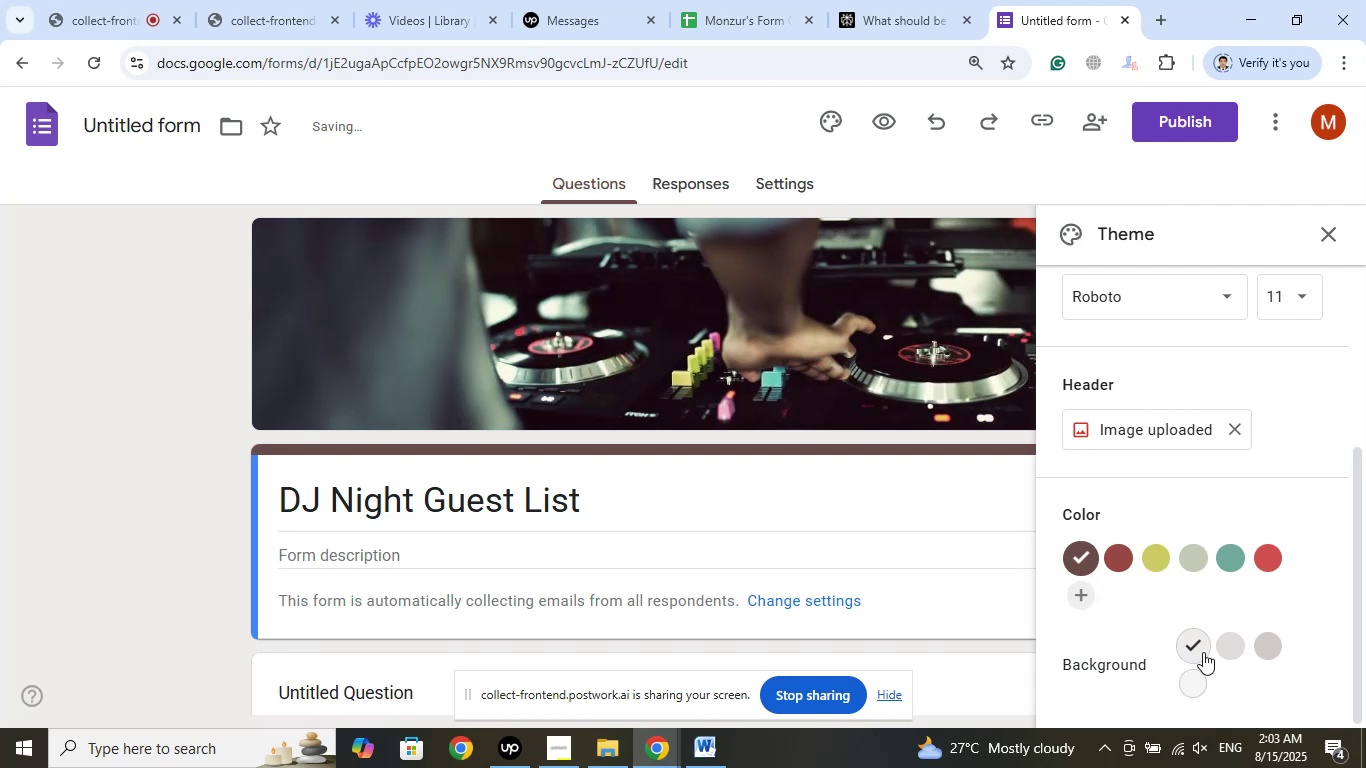 
left_click([1233, 646])
 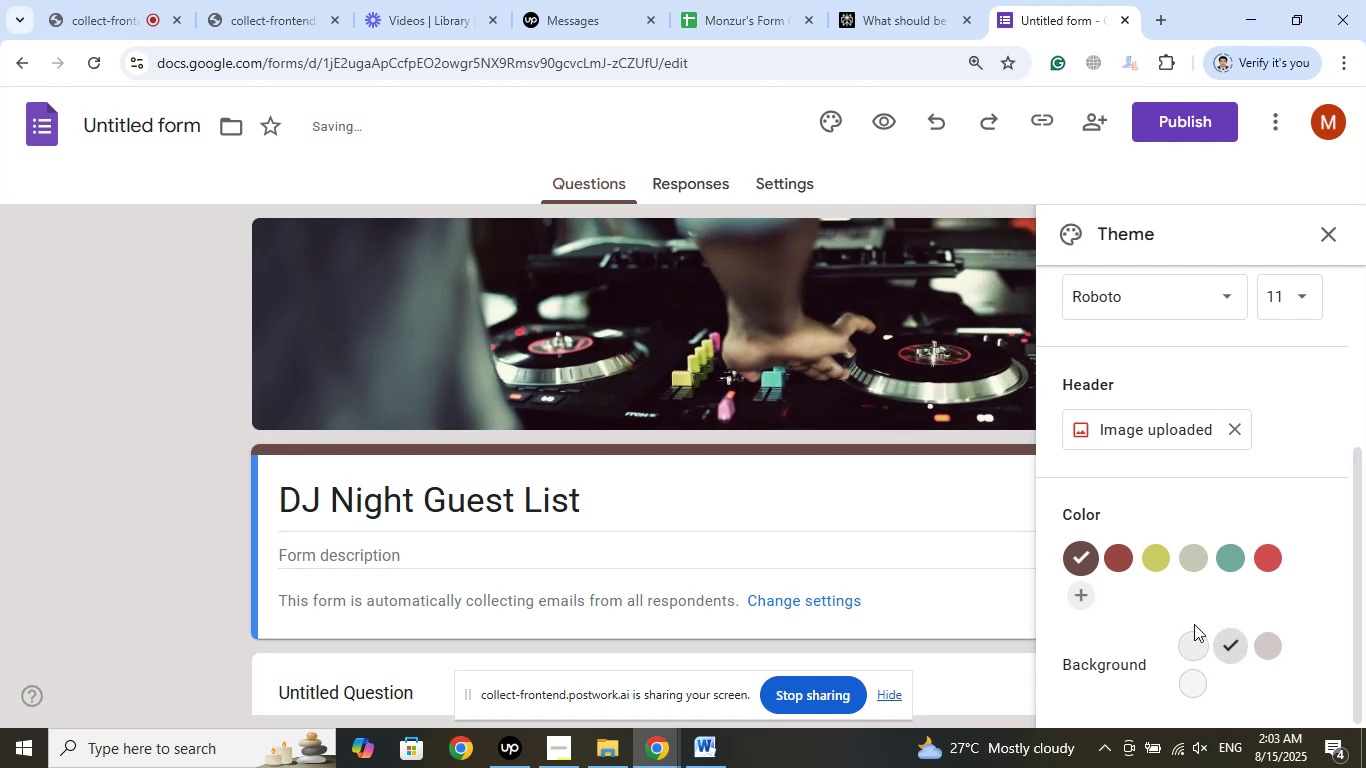 
left_click([1101, 557])
 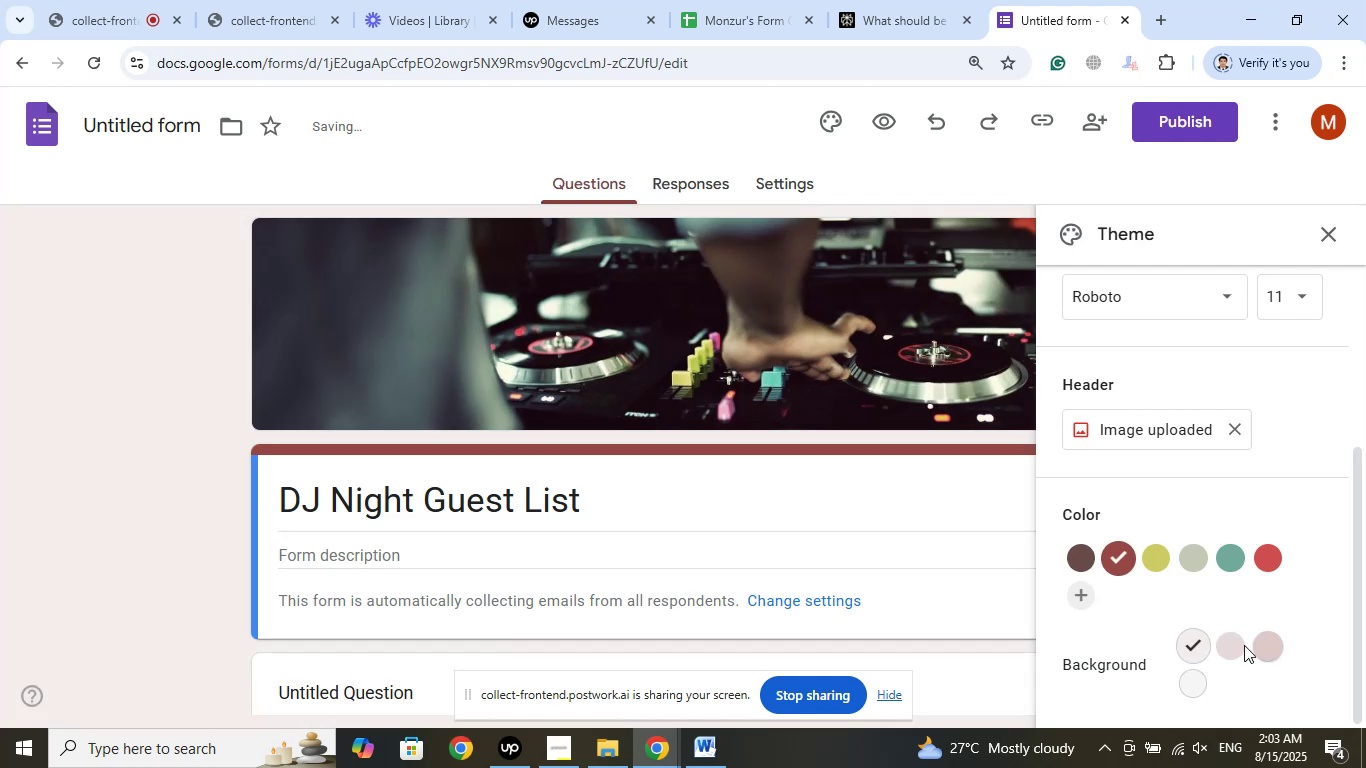 
left_click([1227, 647])
 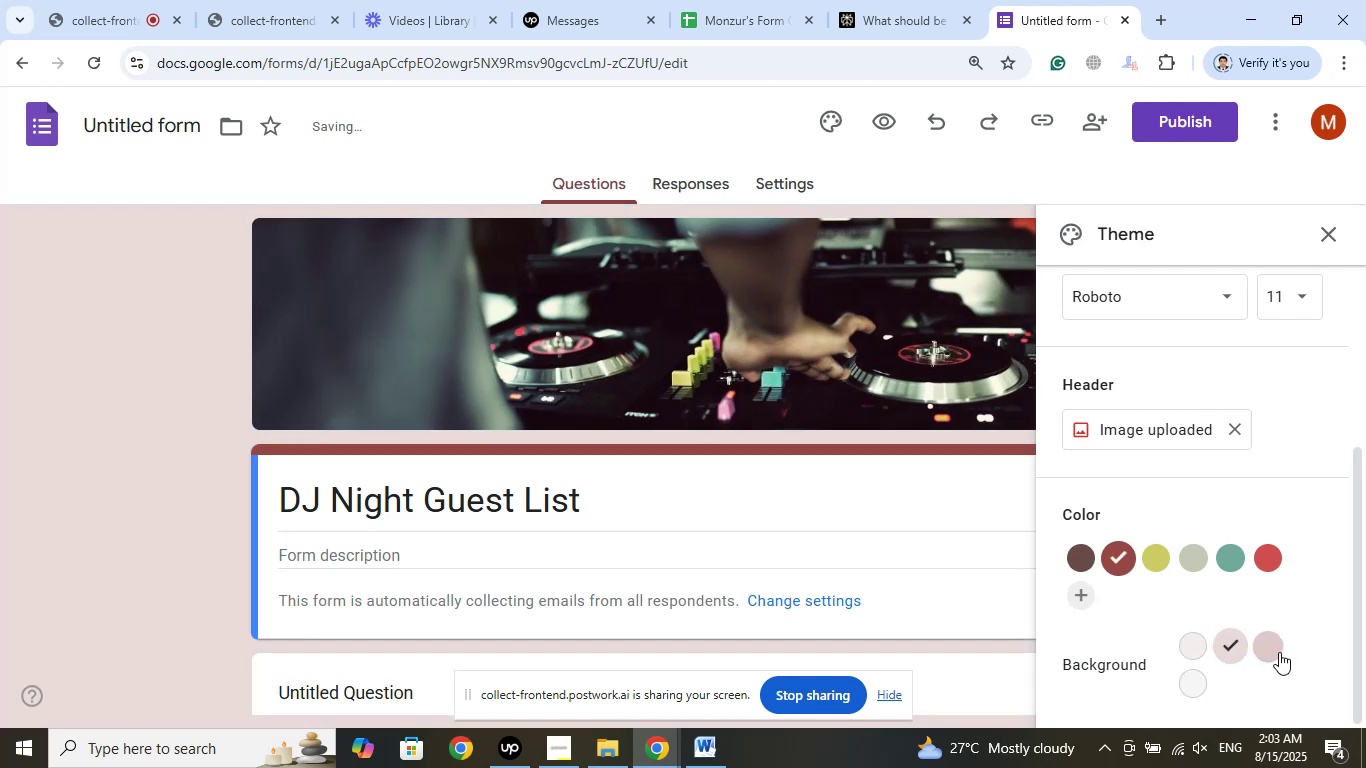 
left_click([1269, 645])
 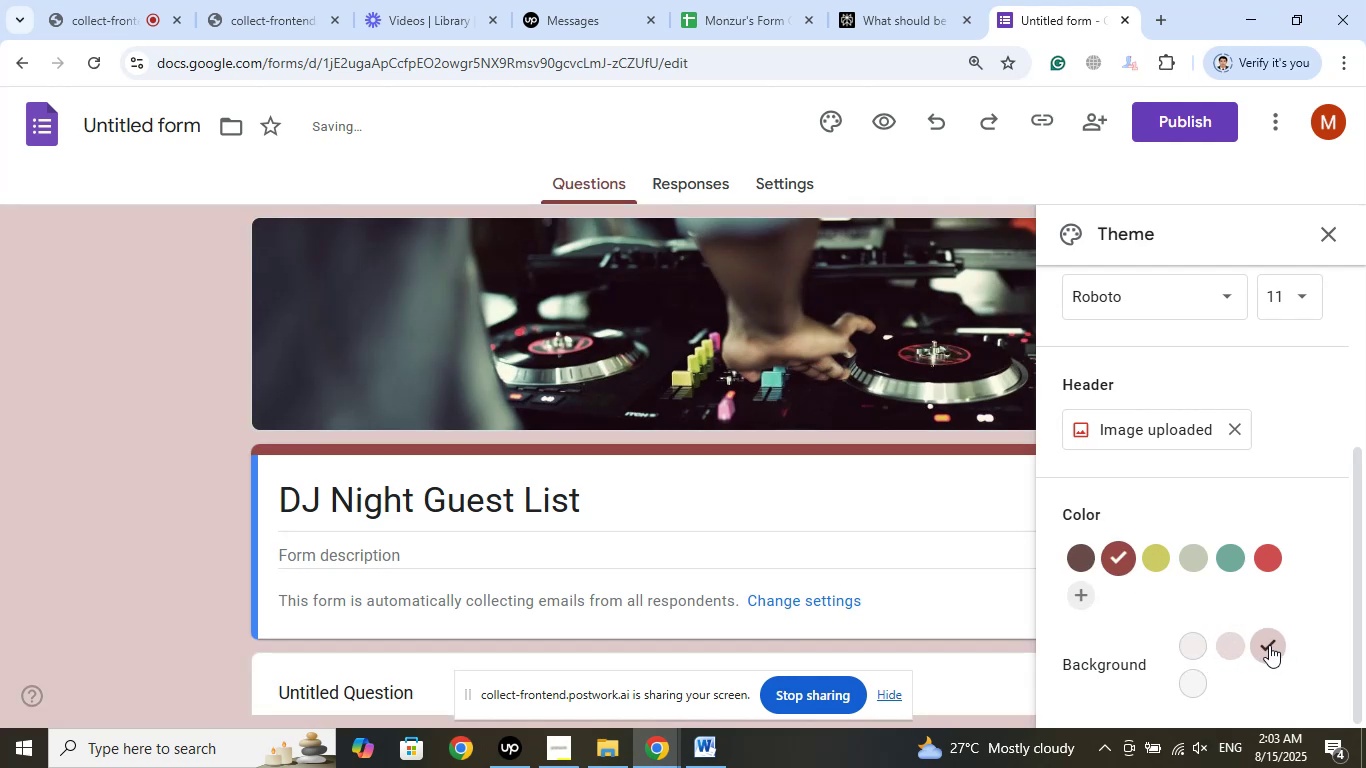 
left_click([1237, 638])
 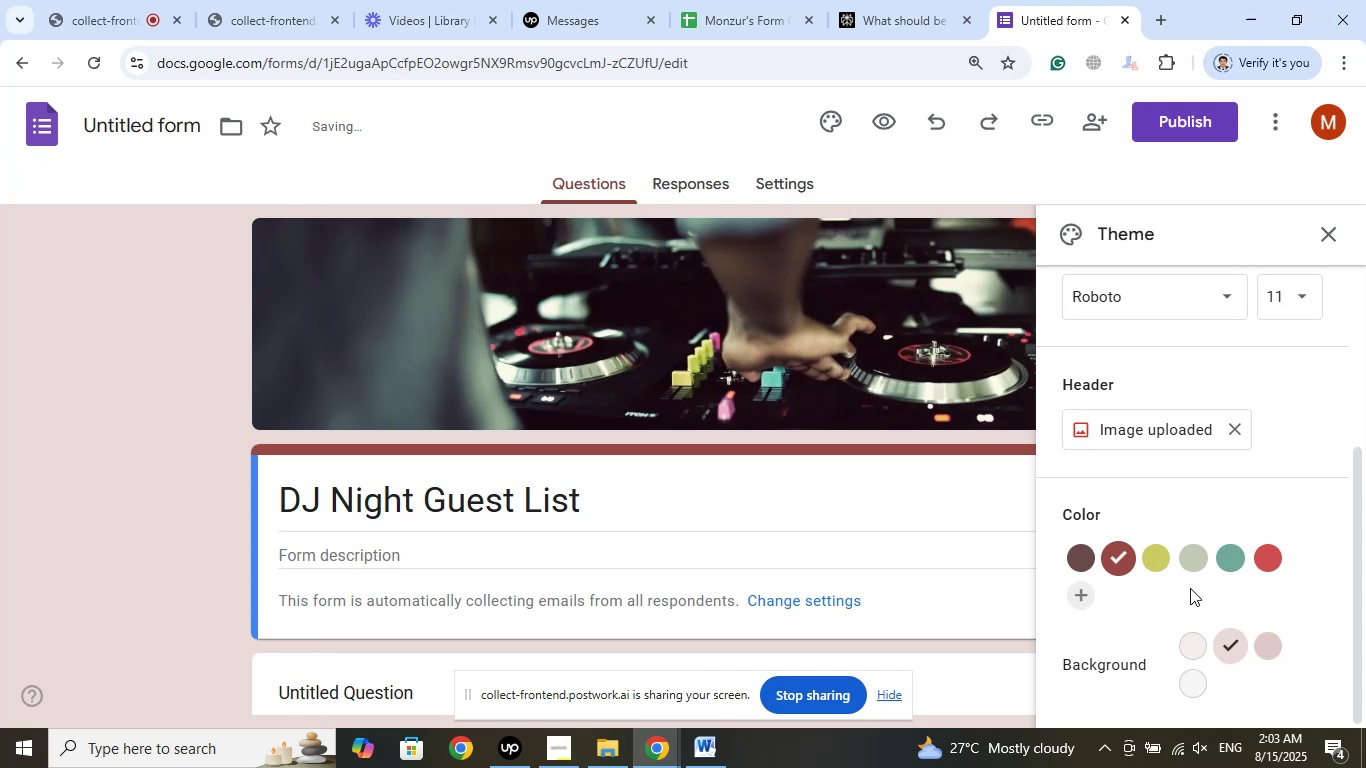 
left_click([1198, 556])
 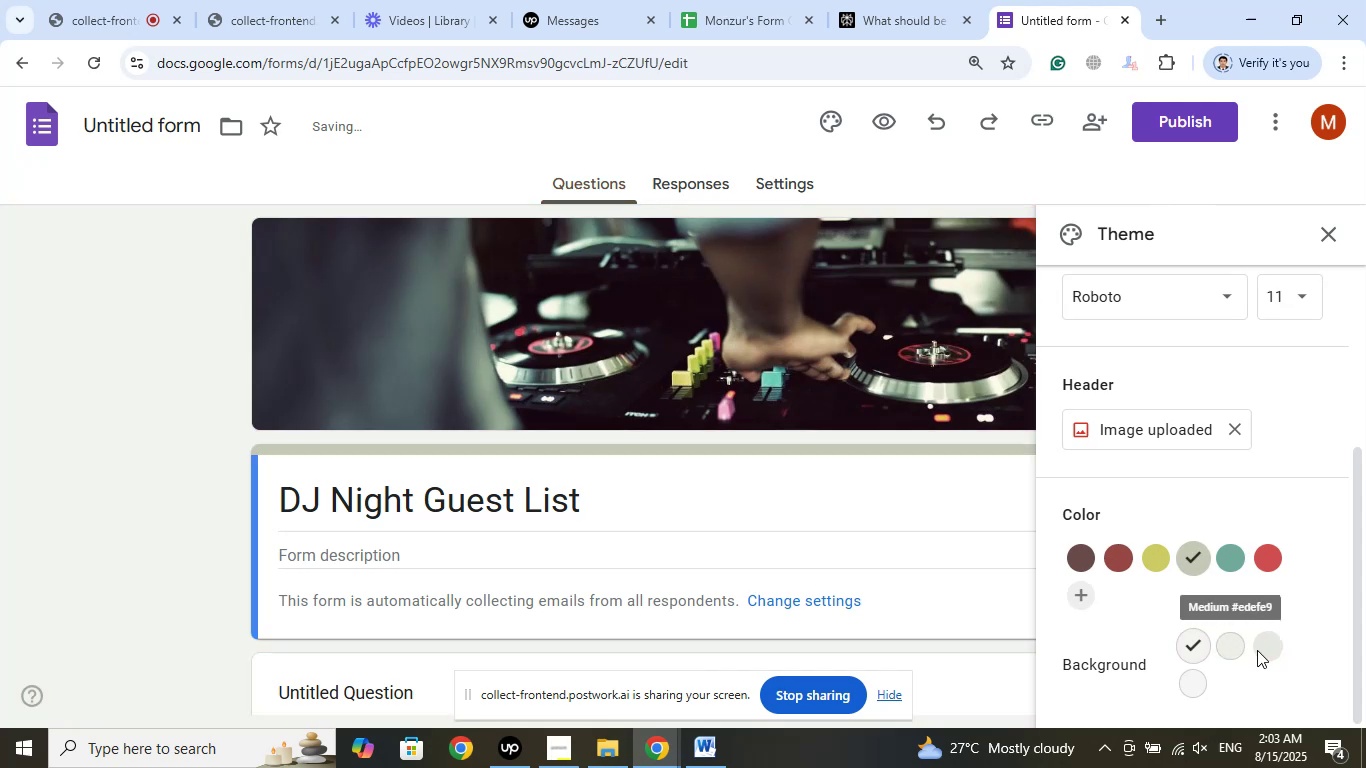 
left_click([1267, 646])
 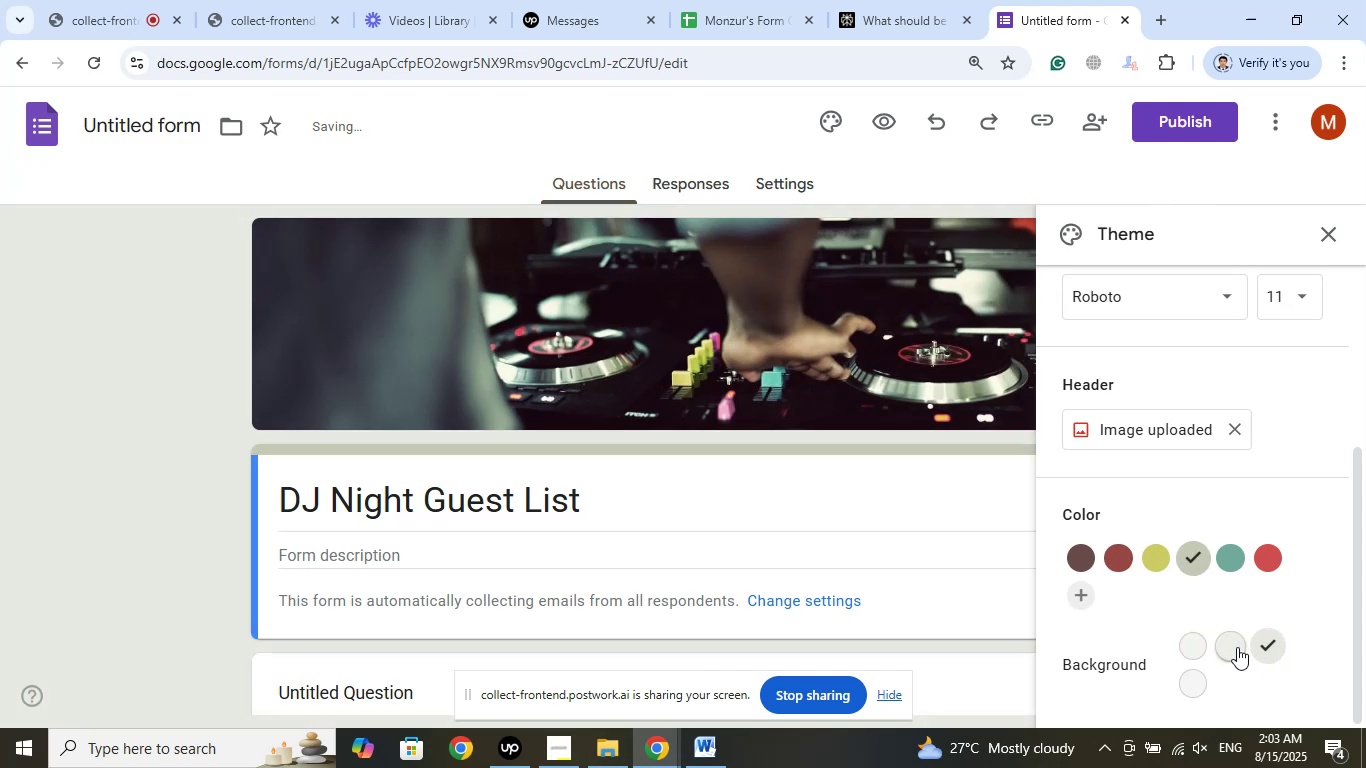 
left_click([1230, 646])
 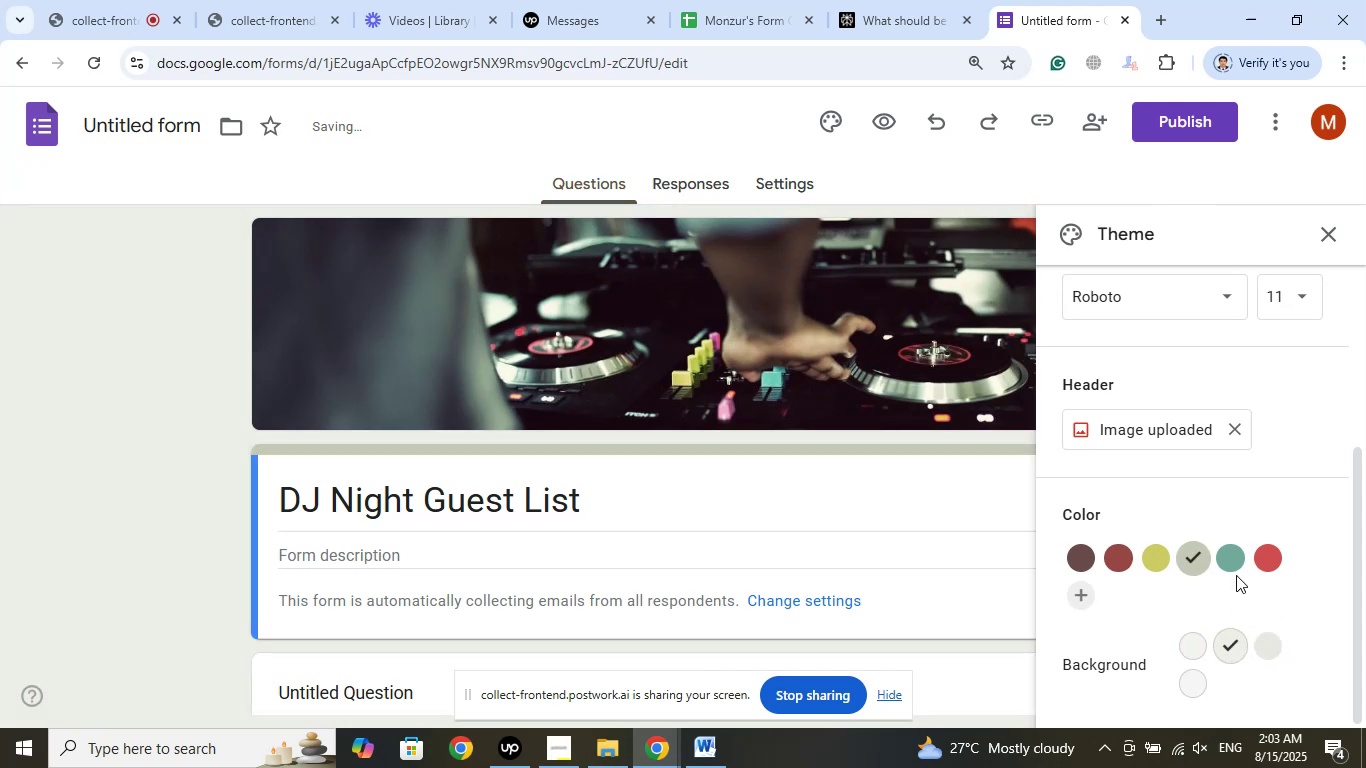 
left_click([1236, 562])
 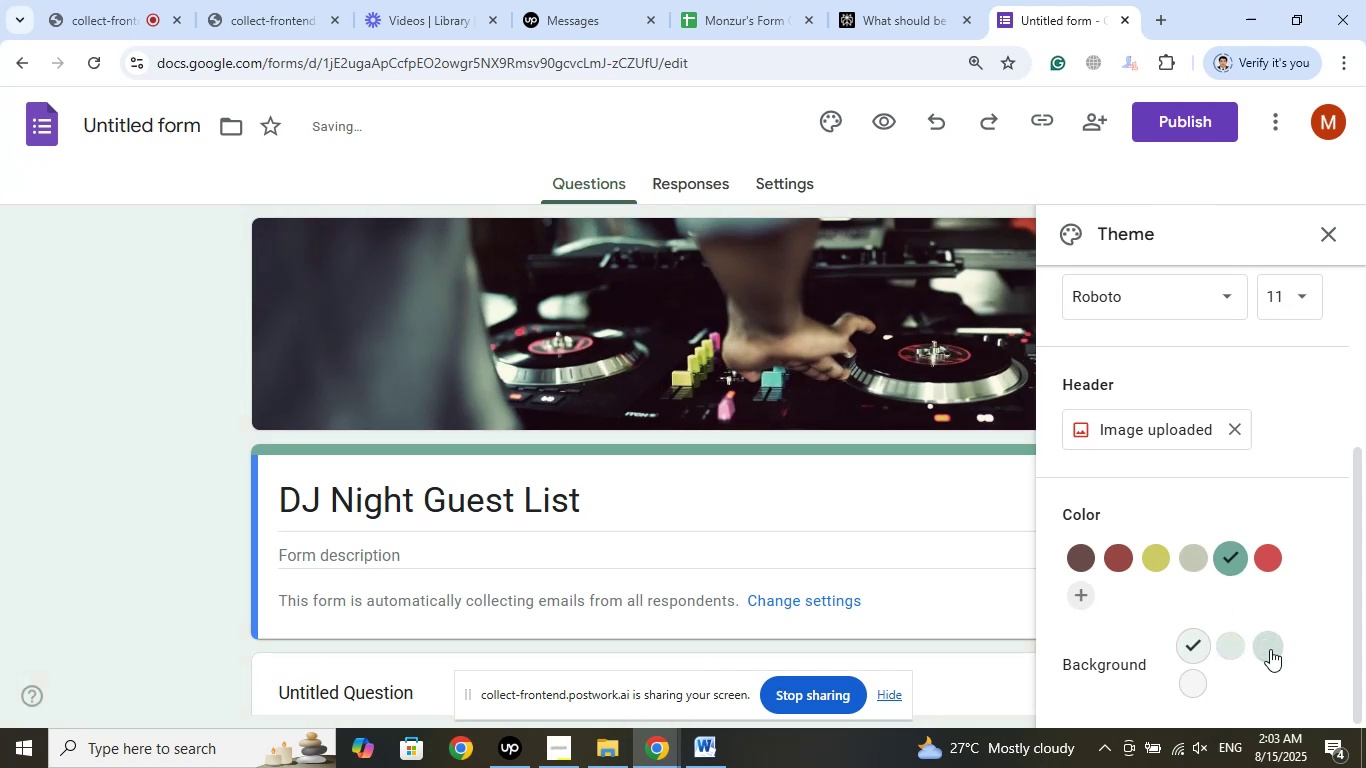 
left_click([1270, 649])
 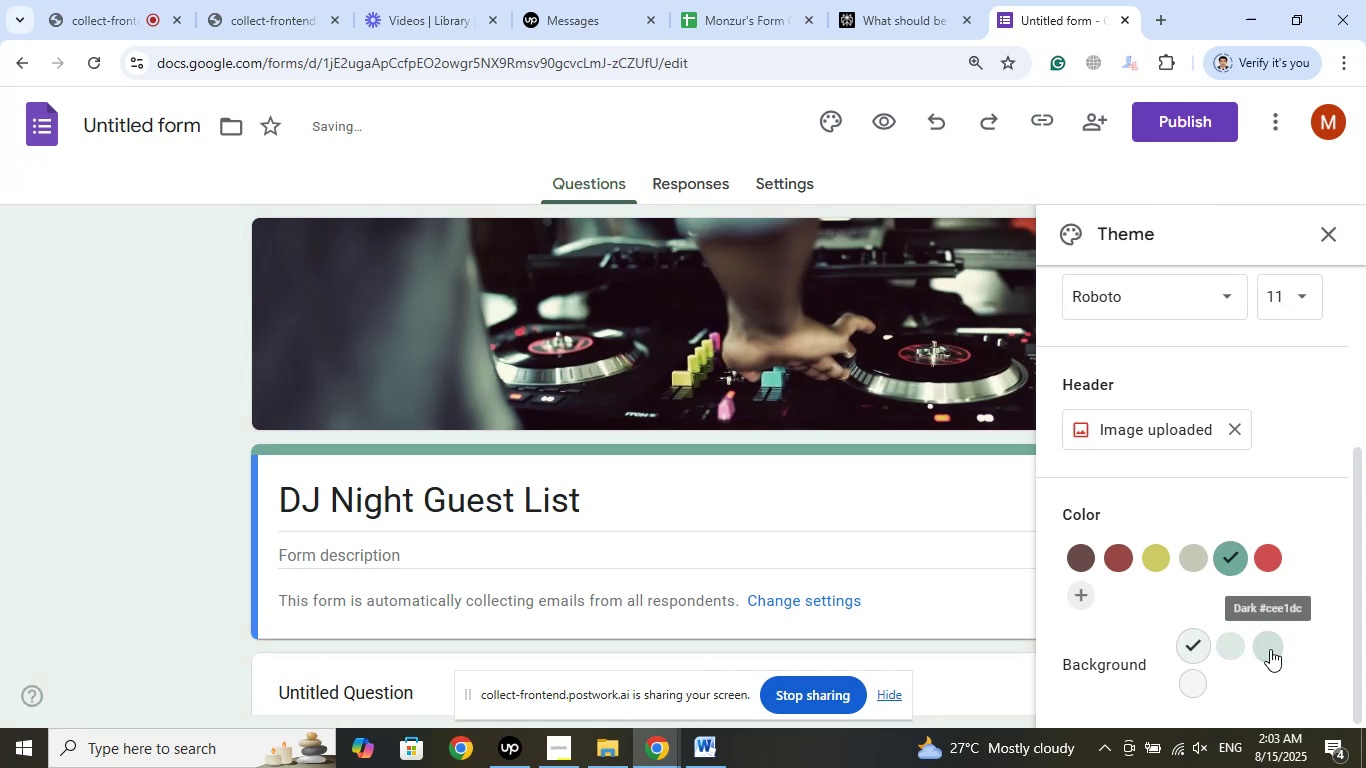 
left_click([1225, 650])
 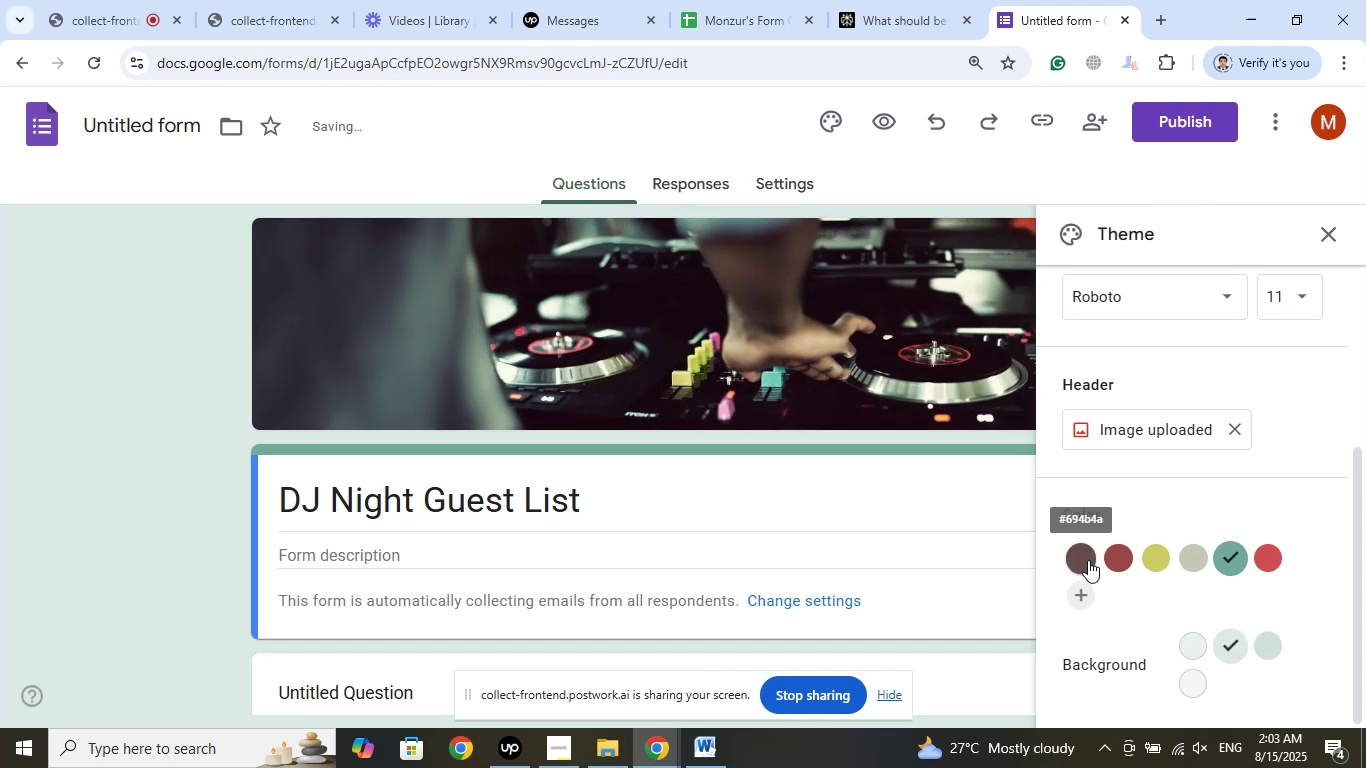 
left_click([1088, 557])
 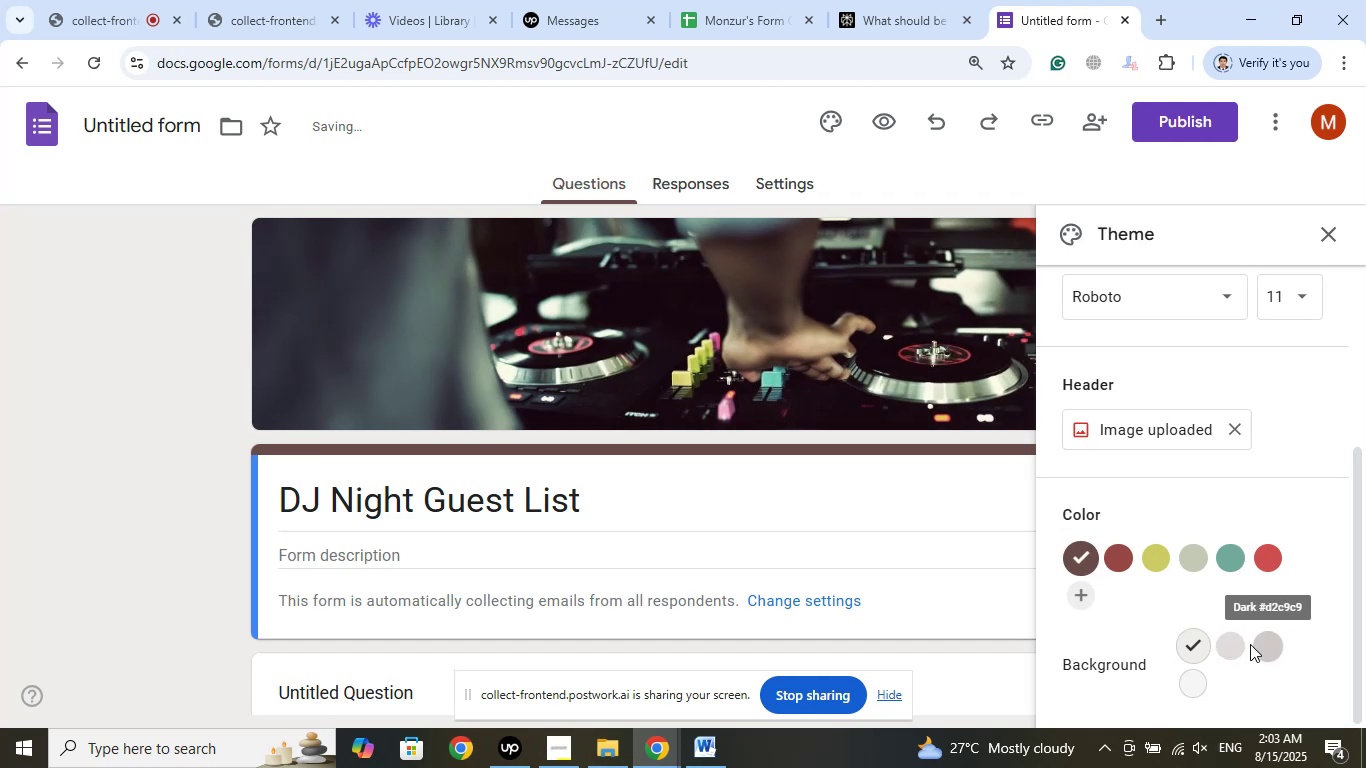 
left_click([1280, 643])
 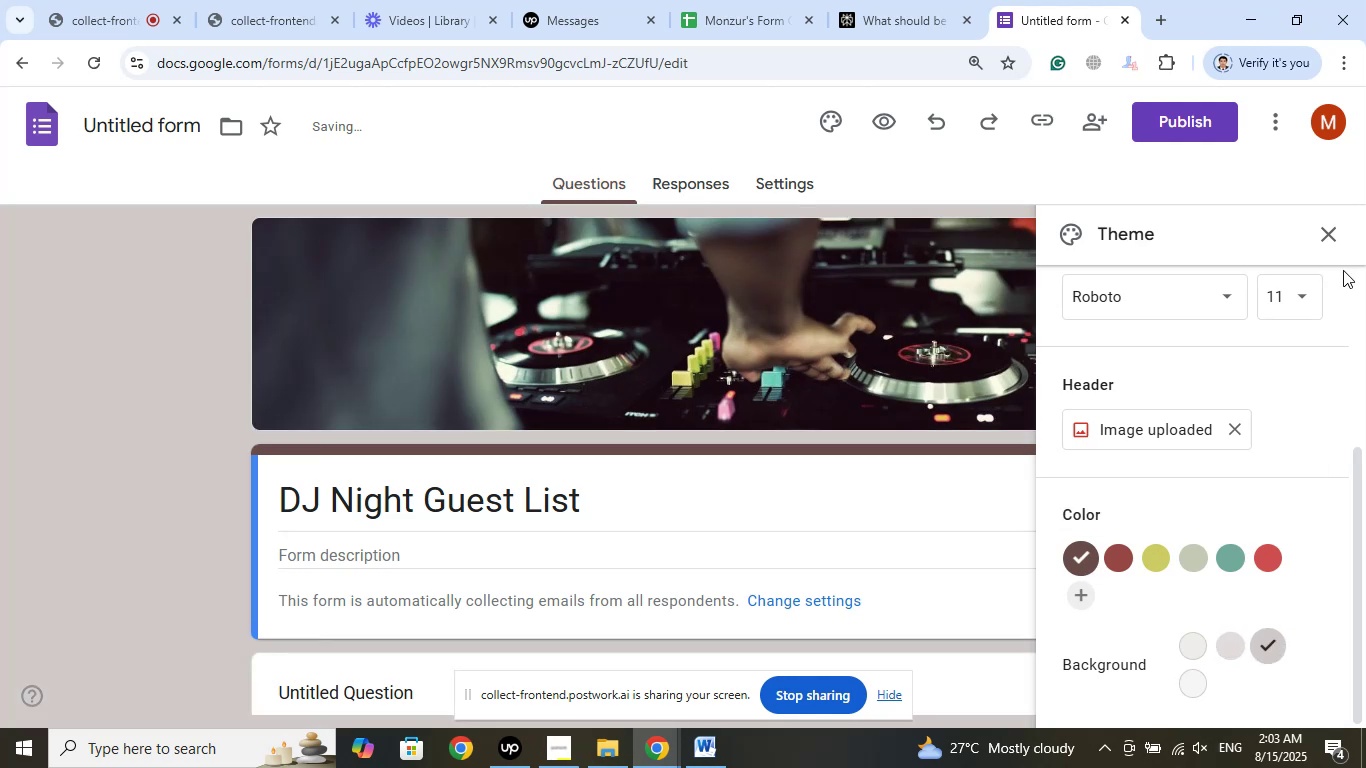 
left_click([1330, 226])
 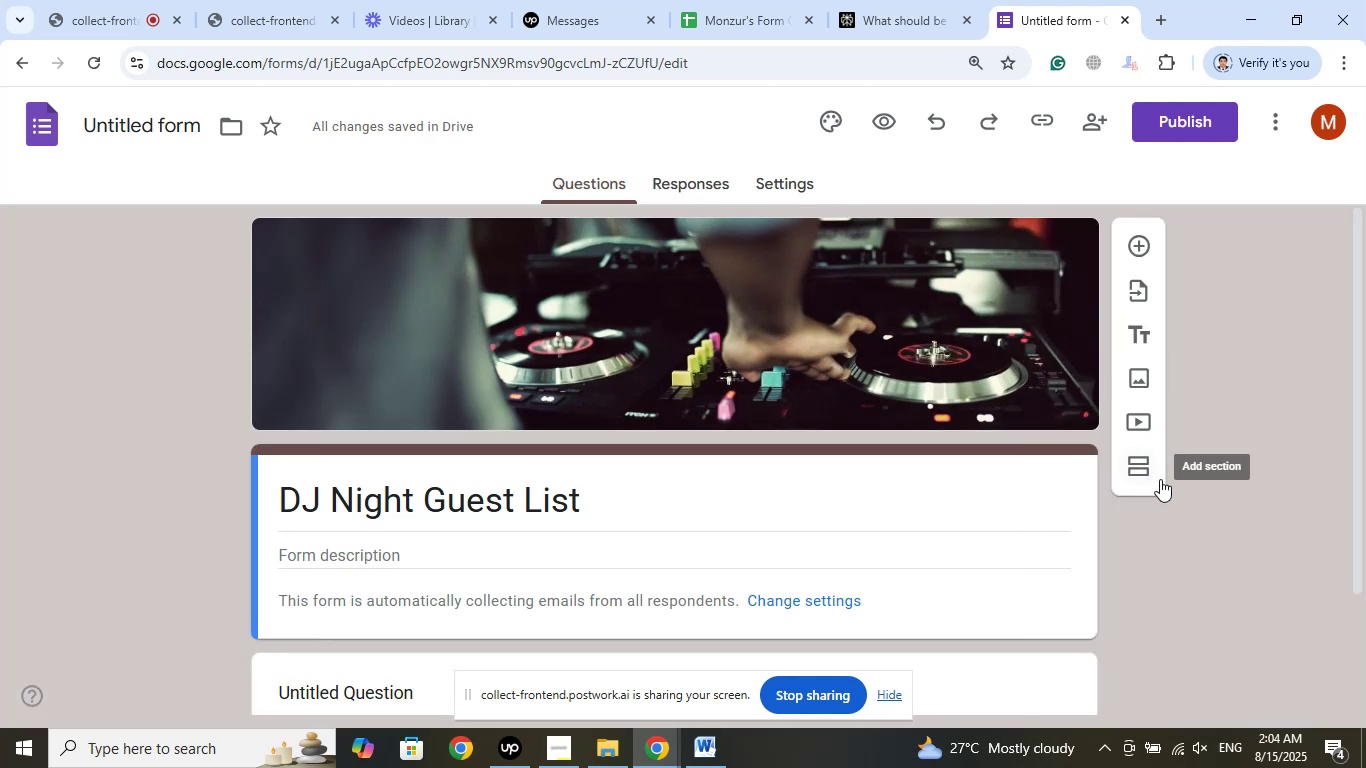 
scroll: coordinate [1219, 479], scroll_direction: down, amount: 3.0
 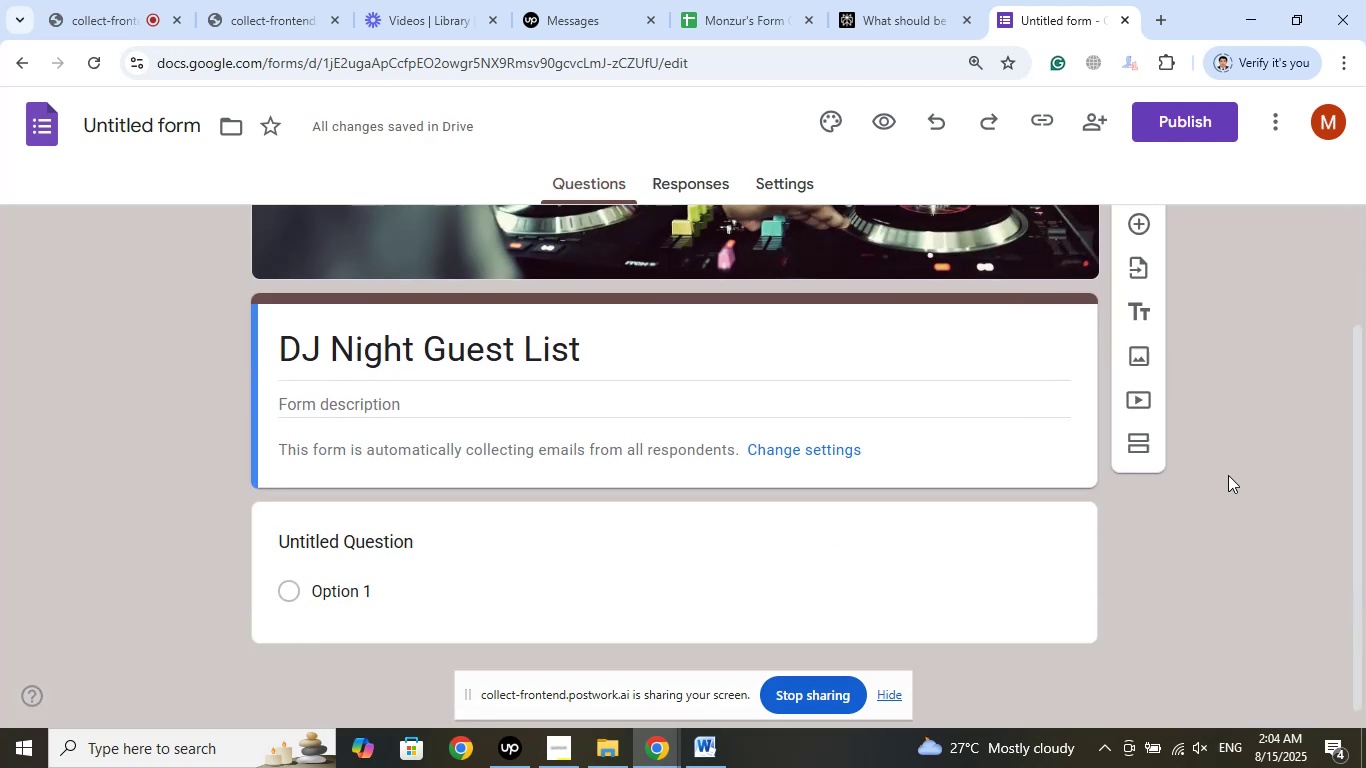 
scroll: coordinate [1228, 475], scroll_direction: up, amount: 3.0
 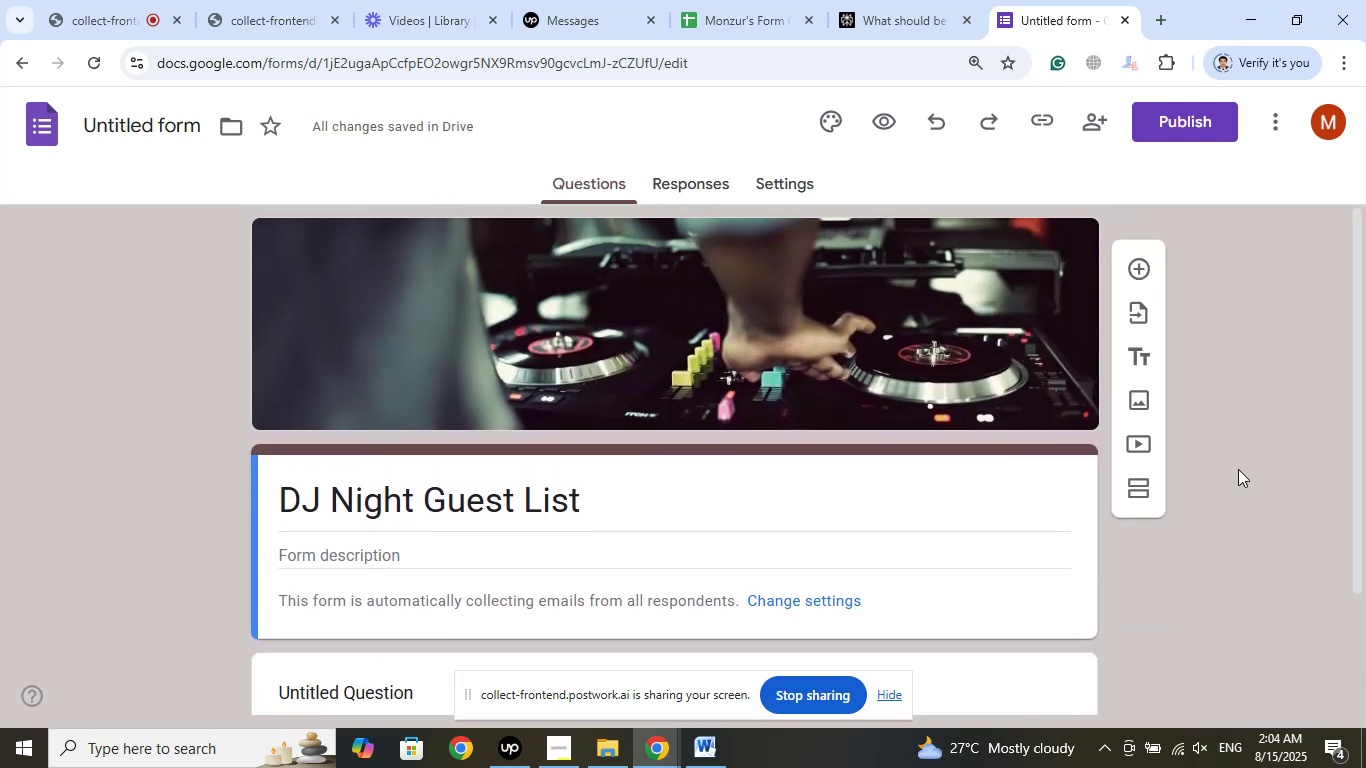 
scroll: coordinate [1238, 469], scroll_direction: down, amount: 3.0
 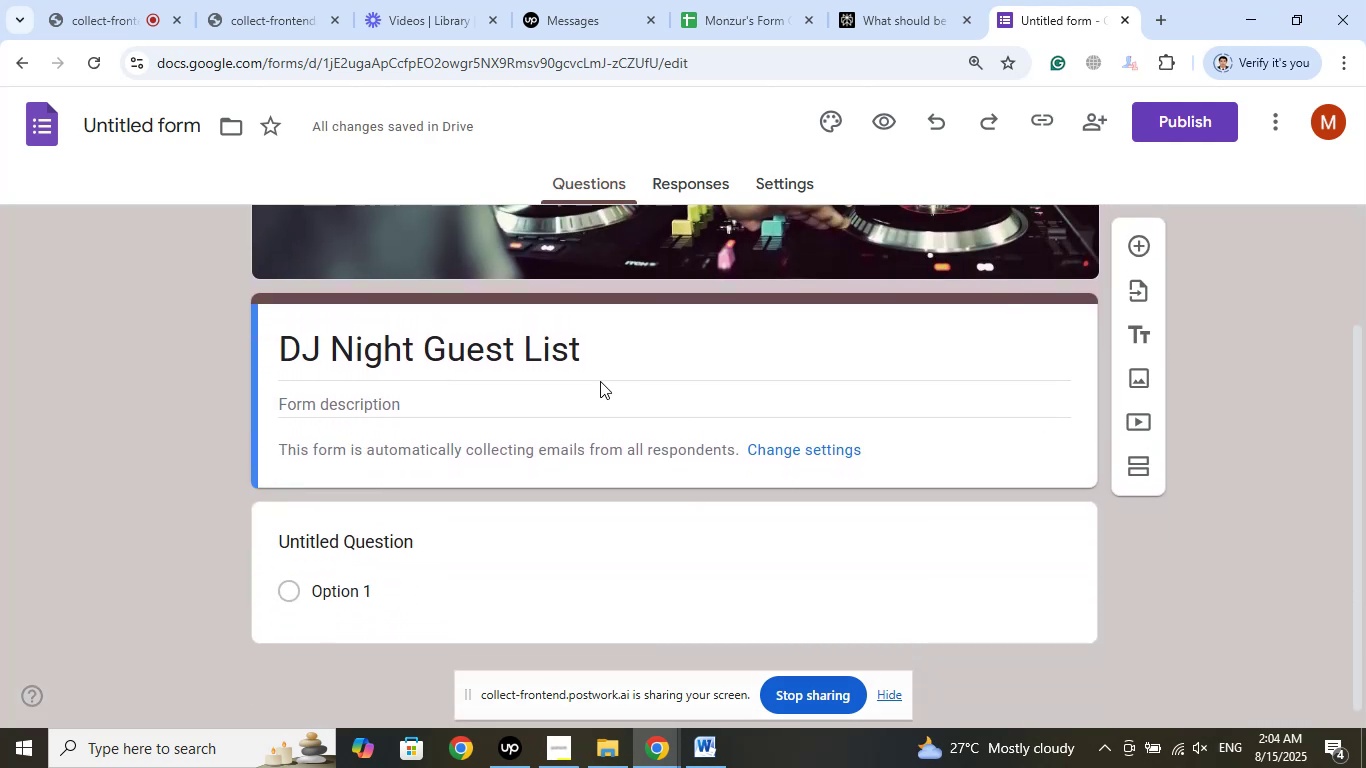 
left_click_drag(start_coordinate=[601, 351], to_coordinate=[183, 340])
 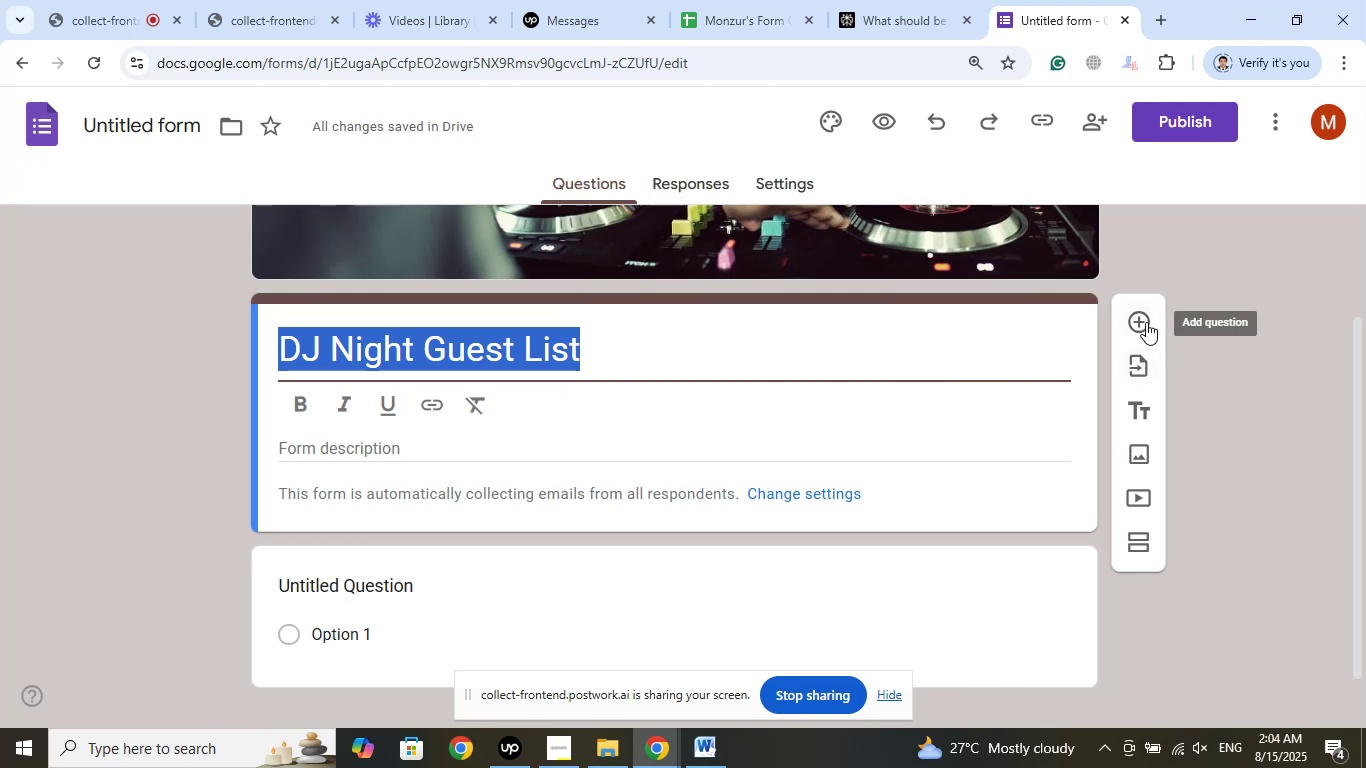 
wait(5.01)
 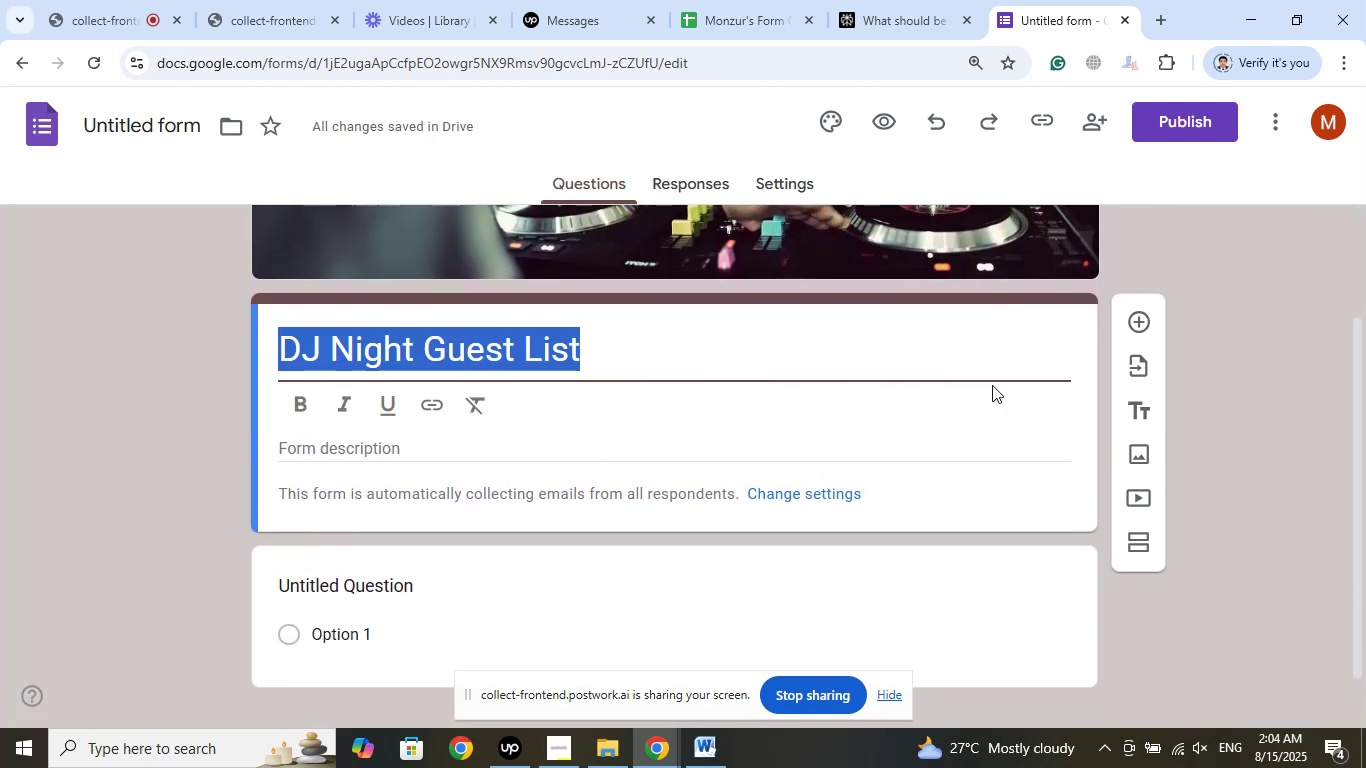 
left_click([838, 111])
 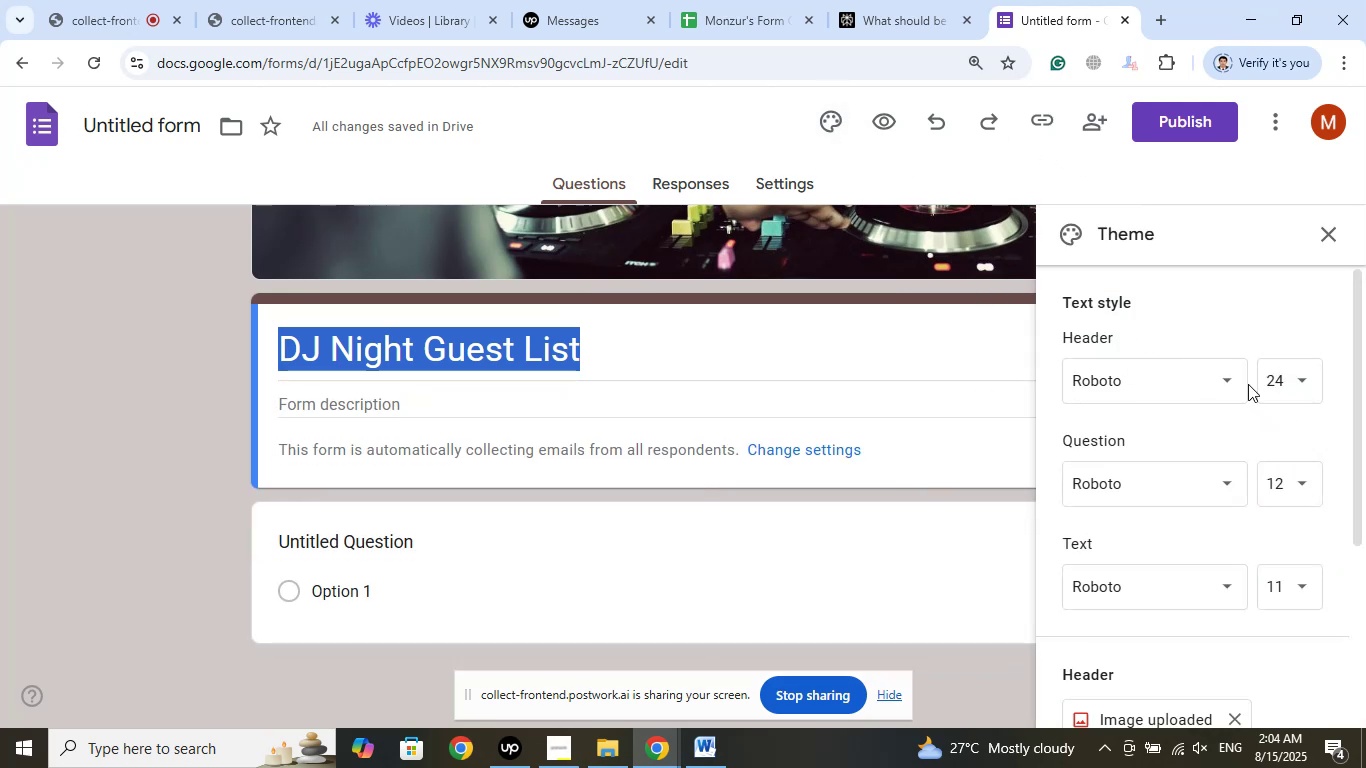 
left_click([1242, 382])
 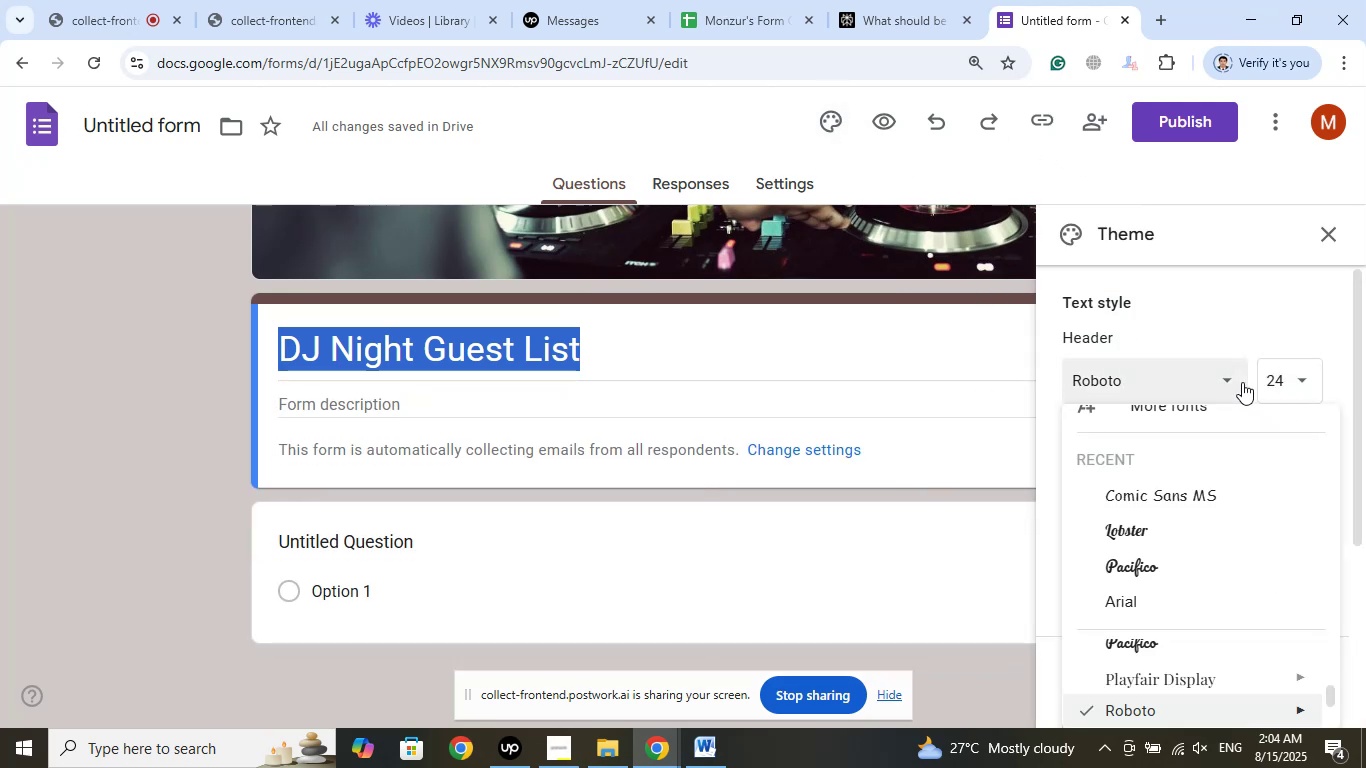 
scroll: coordinate [1199, 606], scroll_direction: down, amount: 6.0
 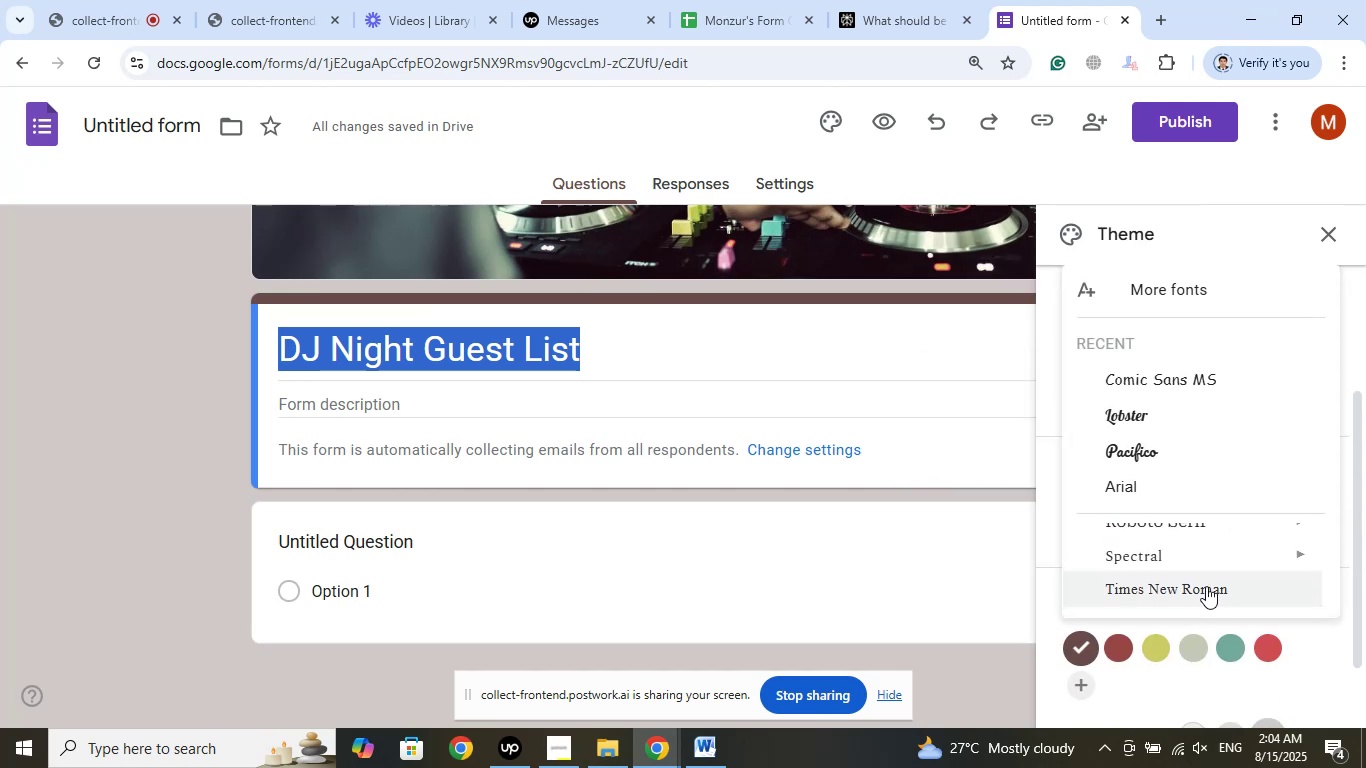 
scroll: coordinate [1209, 580], scroll_direction: up, amount: 2.0
 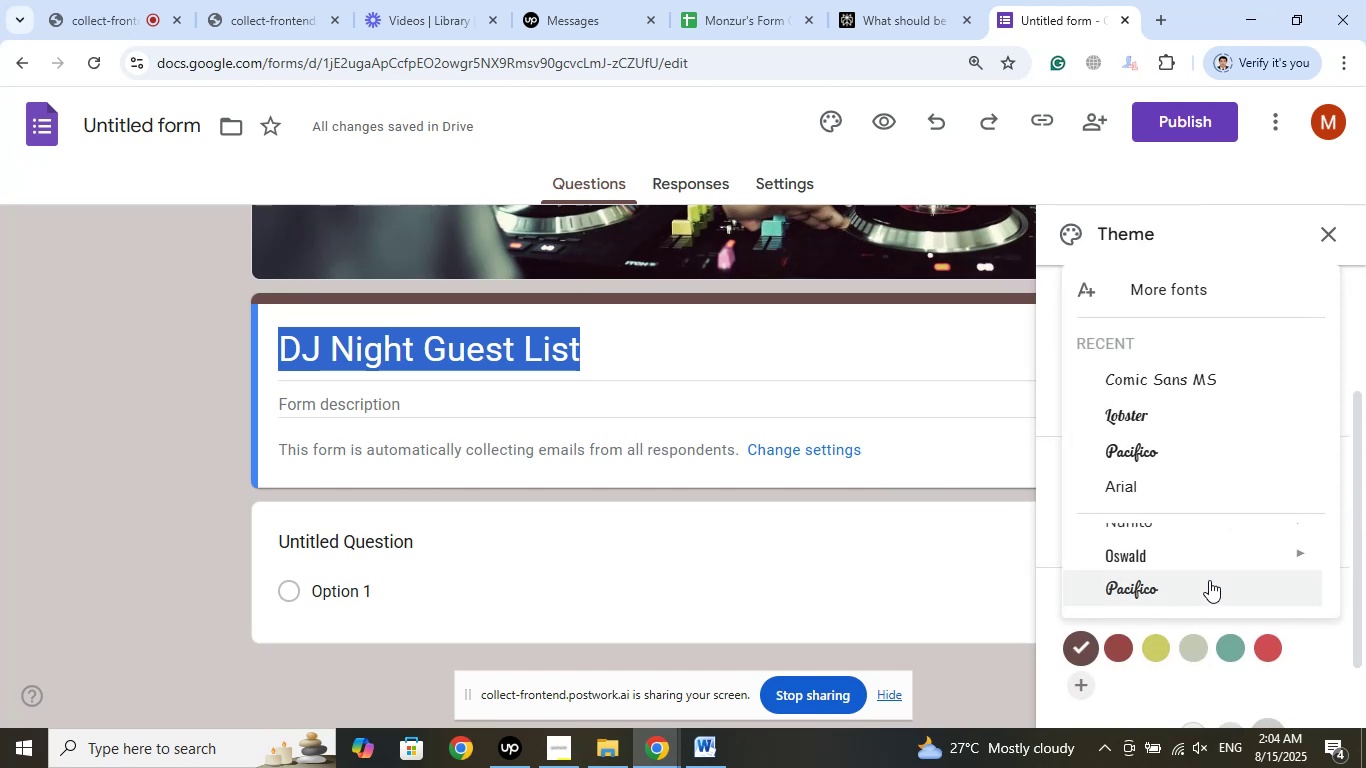 
scroll: coordinate [1209, 580], scroll_direction: down, amount: 1.0
 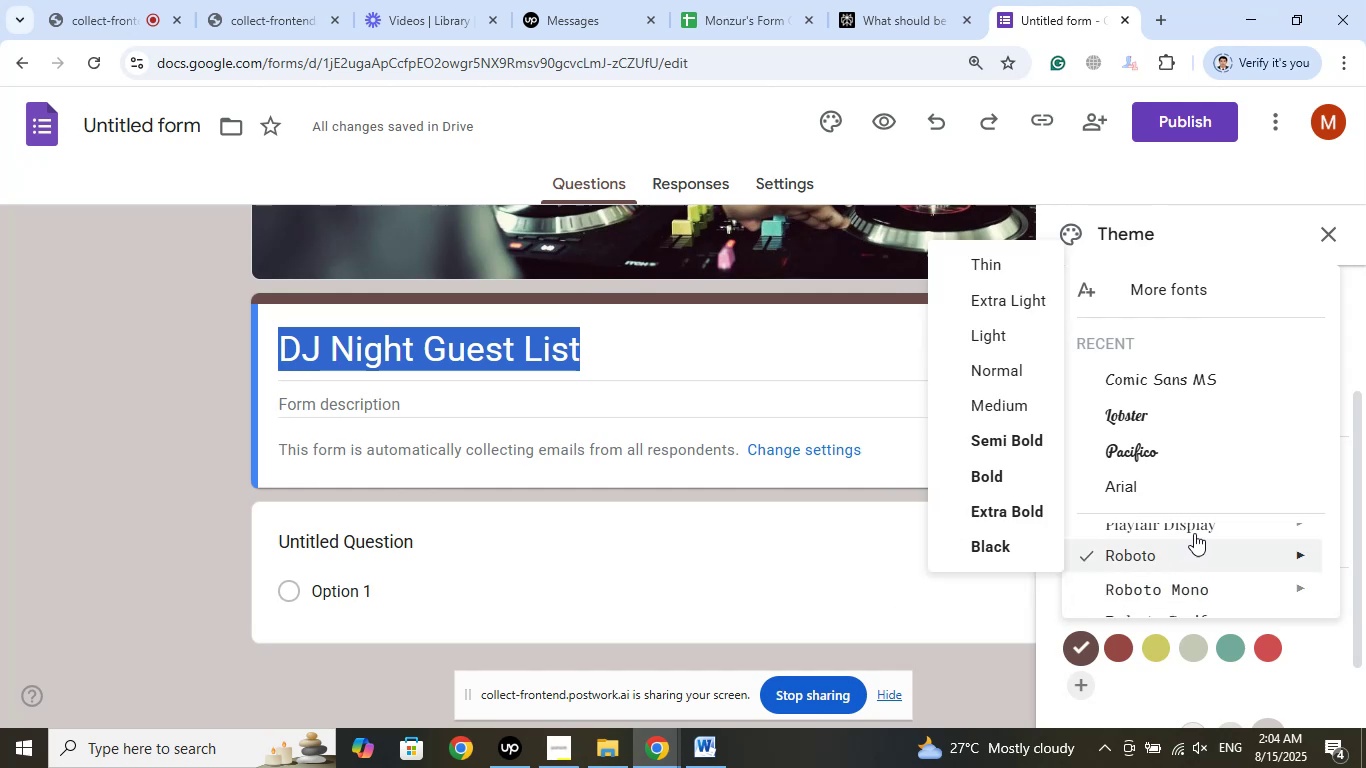 
left_click([1196, 531])
 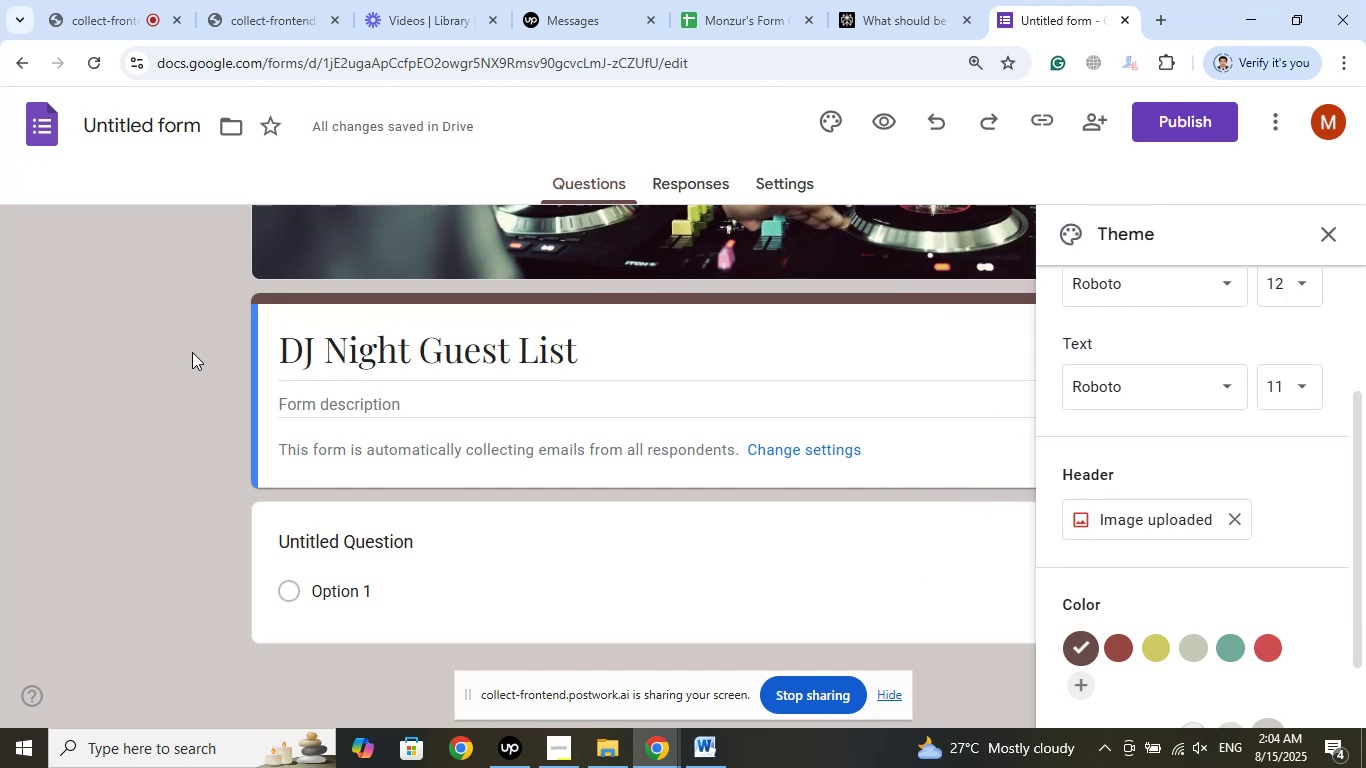 
left_click([653, 345])
 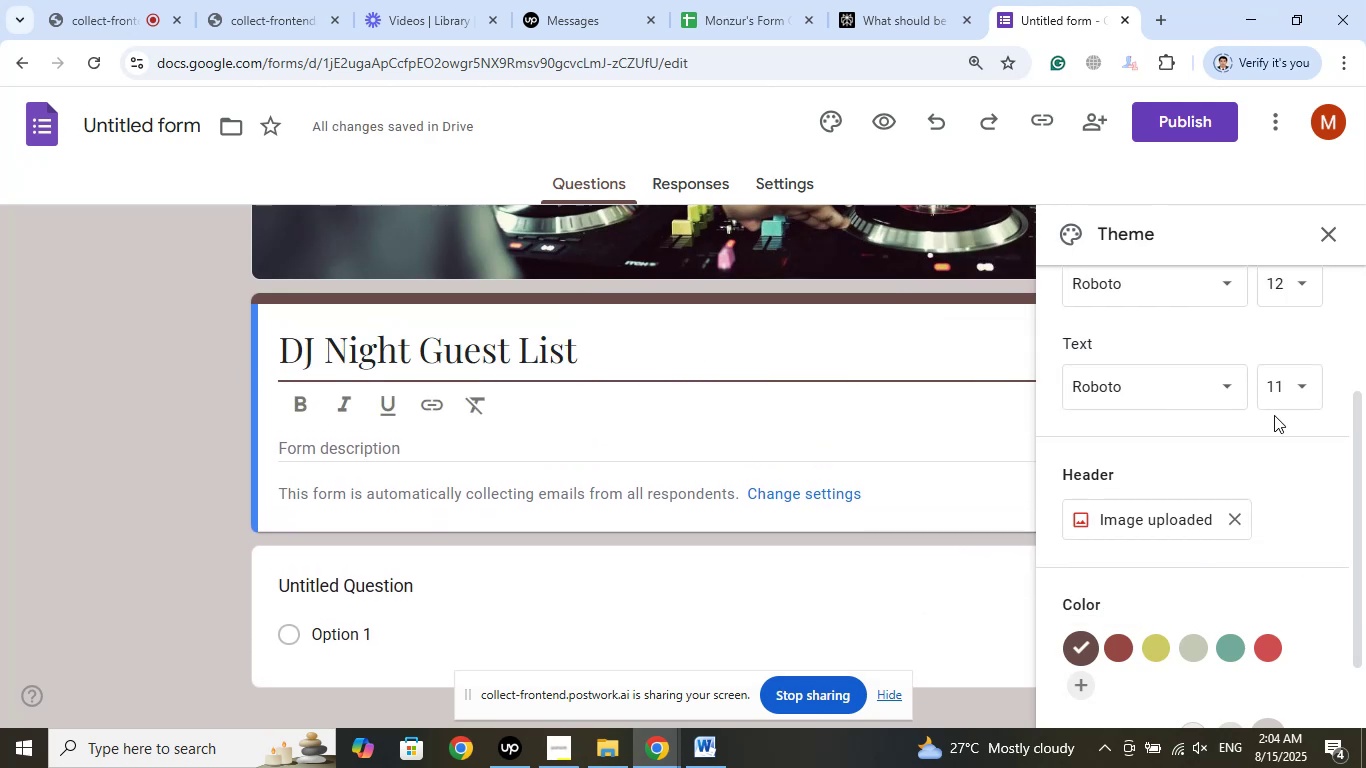 
scroll: coordinate [1225, 388], scroll_direction: up, amount: 2.0
 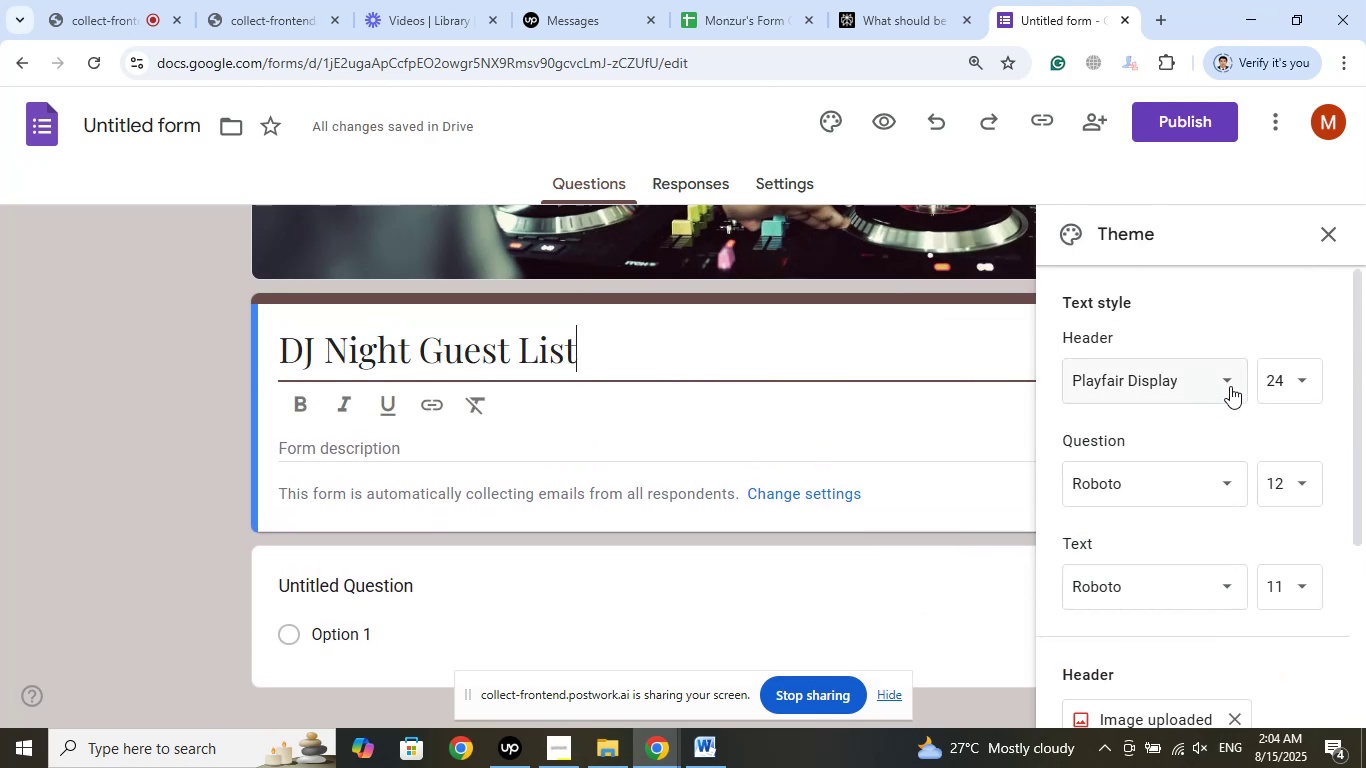 
left_click([1232, 382])
 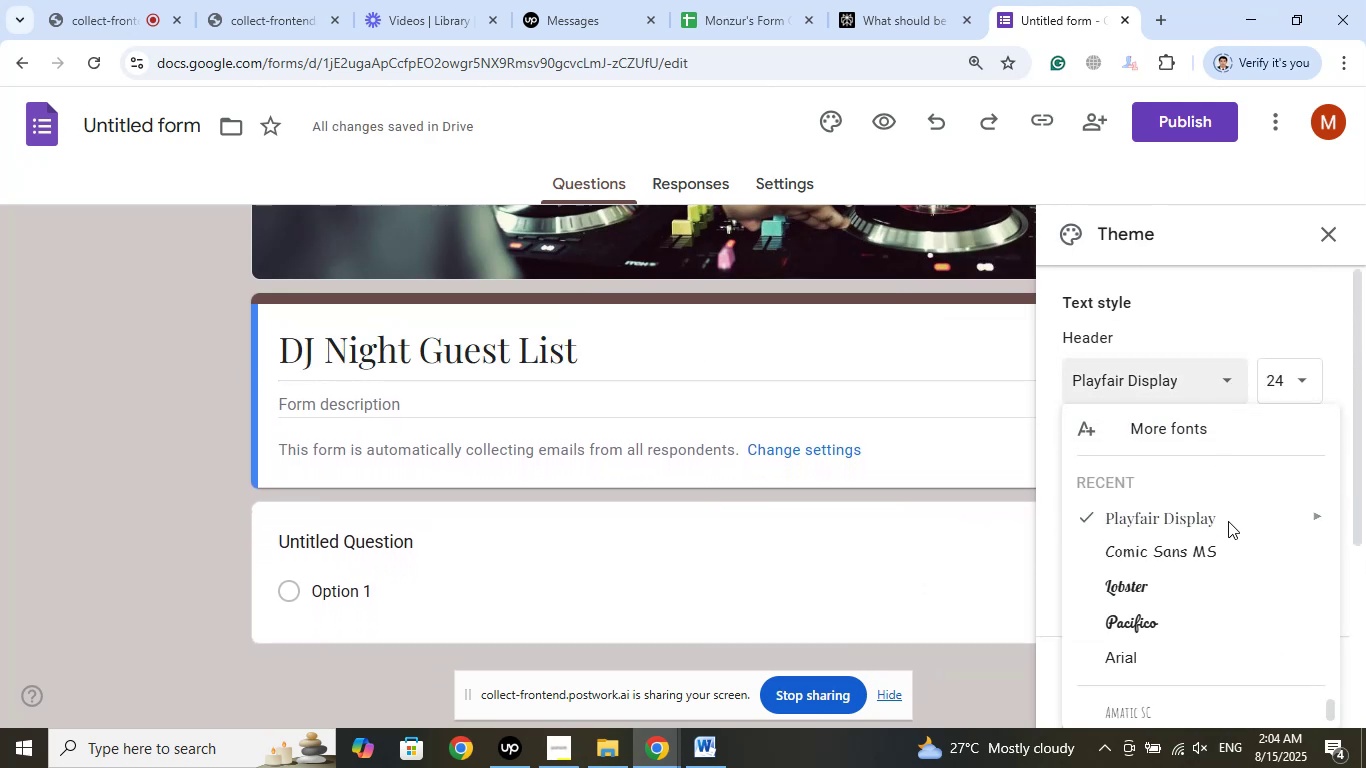 
left_click([1206, 549])
 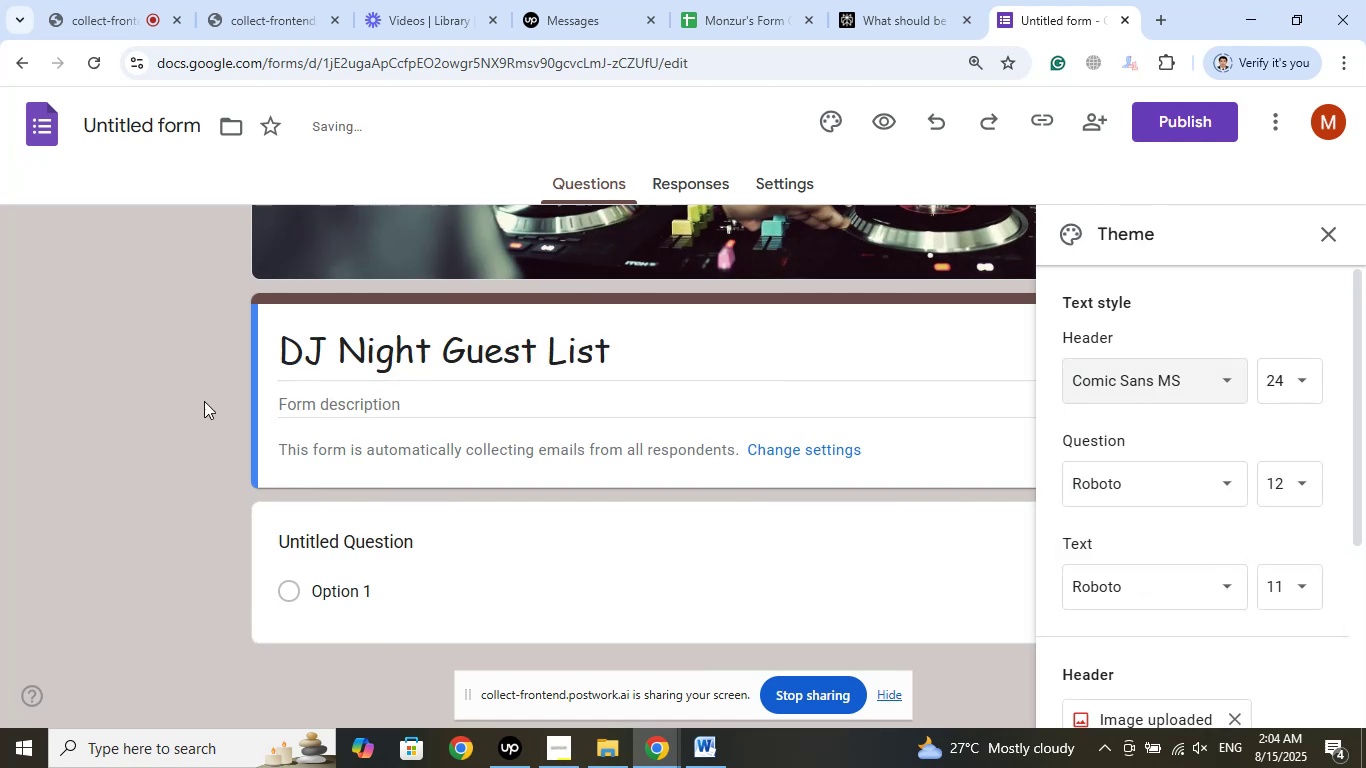 
left_click([165, 385])
 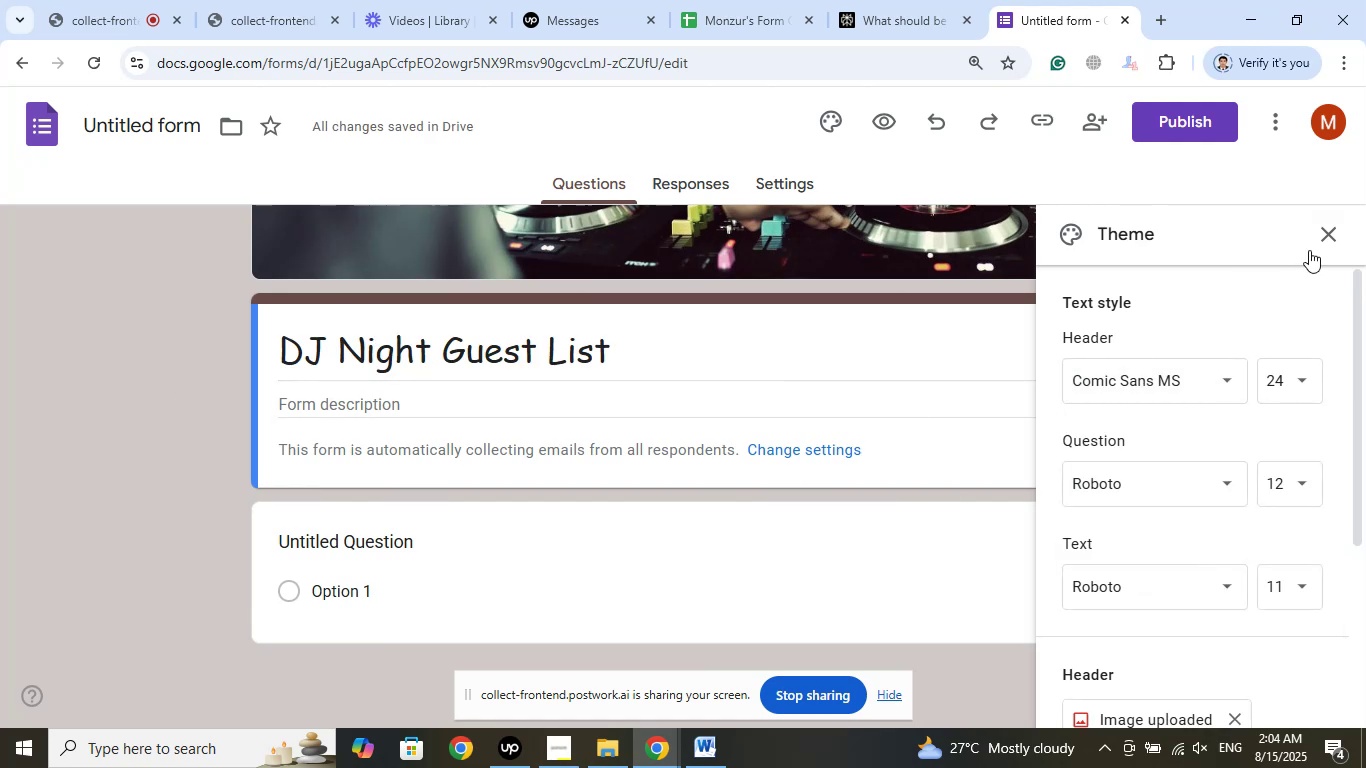 
left_click([1332, 241])
 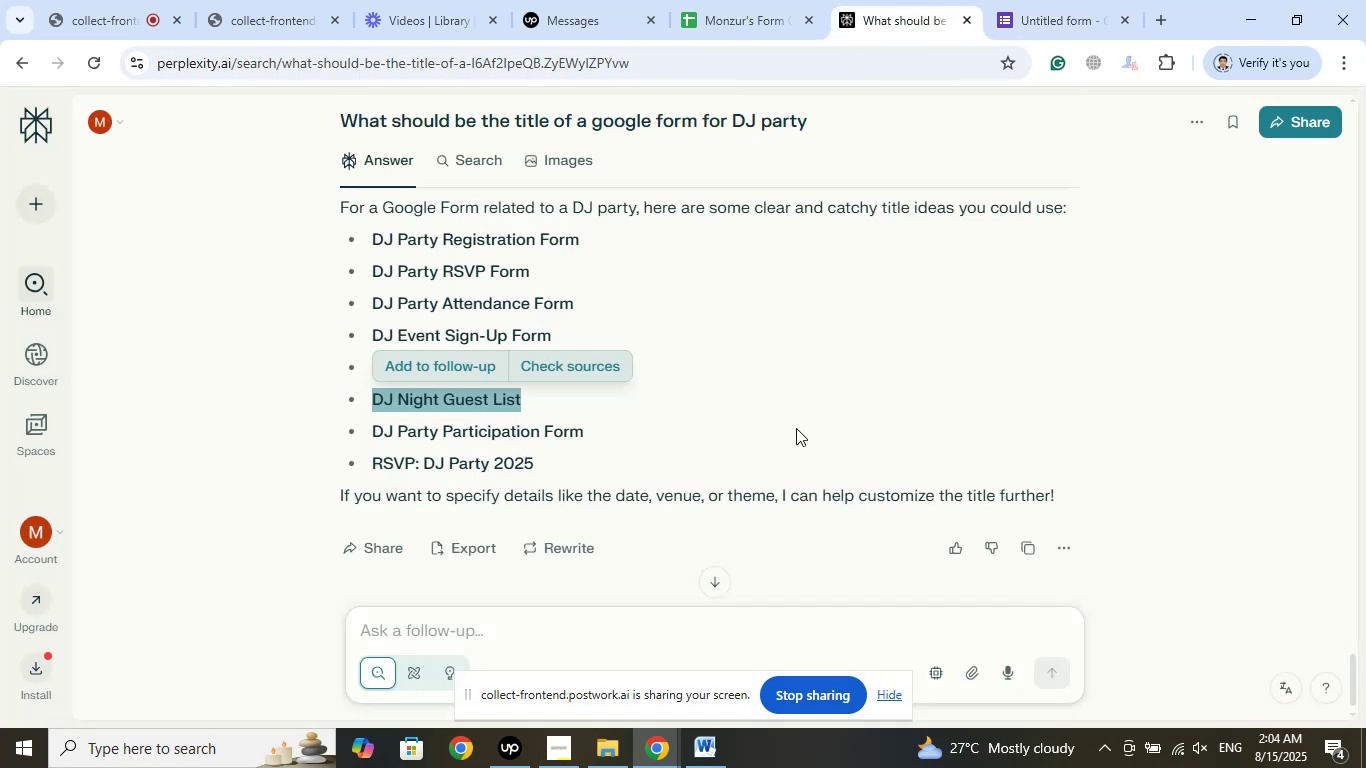 
left_click([121, 0])
 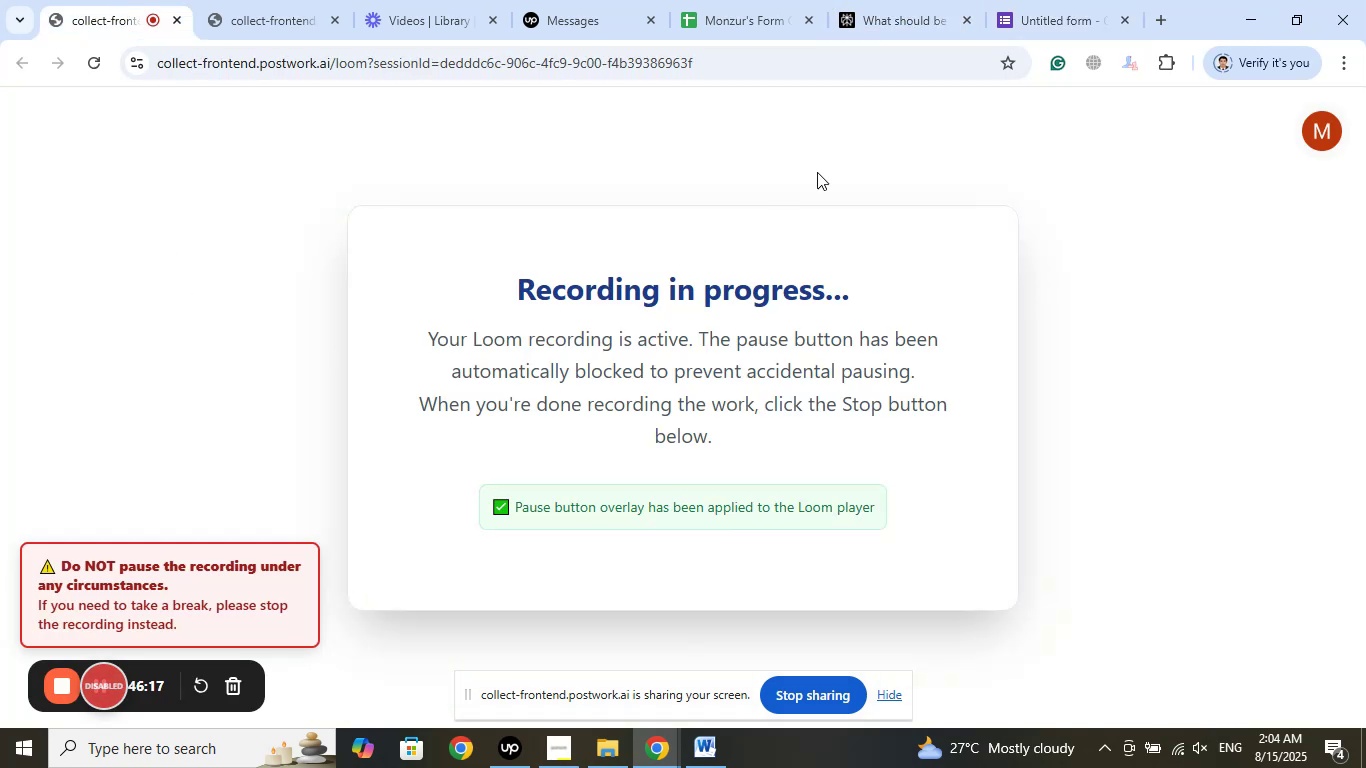 
left_click([910, 0])
 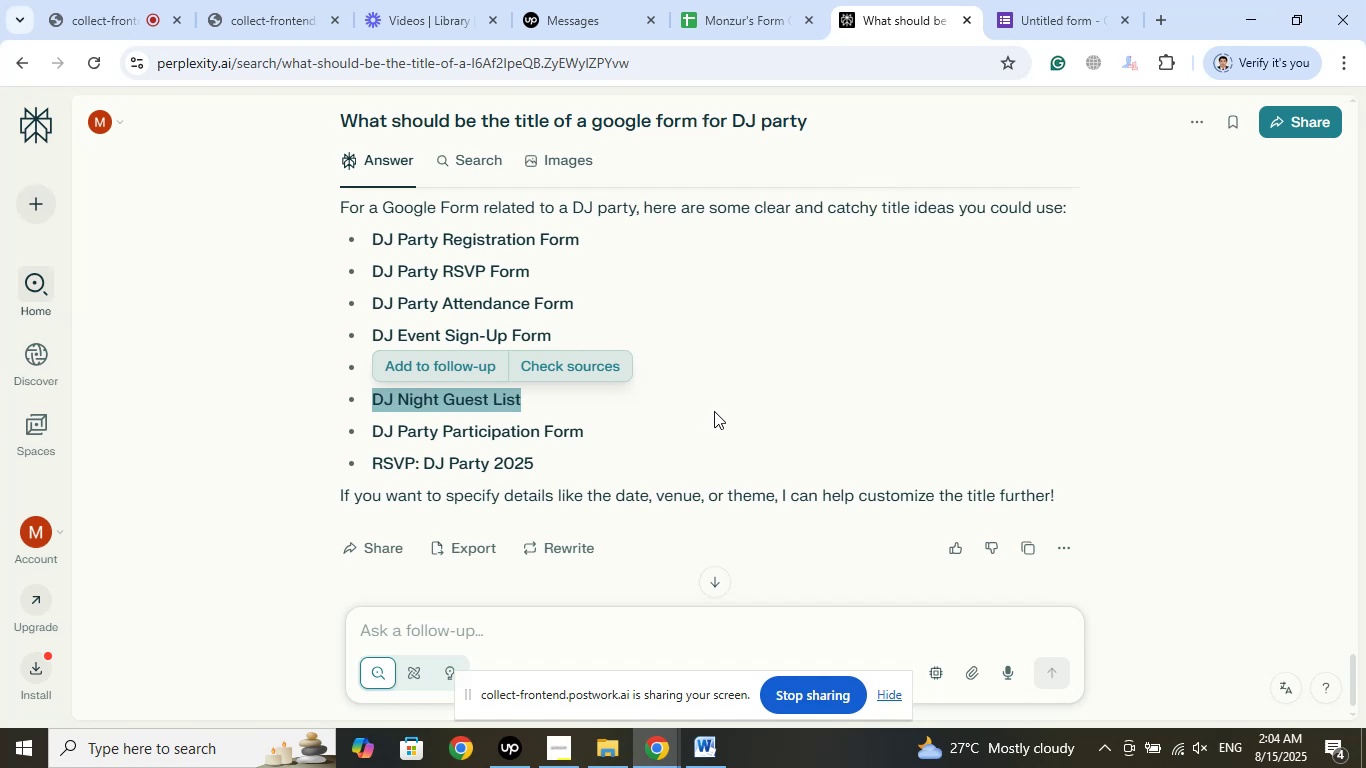 
scroll: coordinate [726, 324], scroll_direction: up, amount: 2.0
 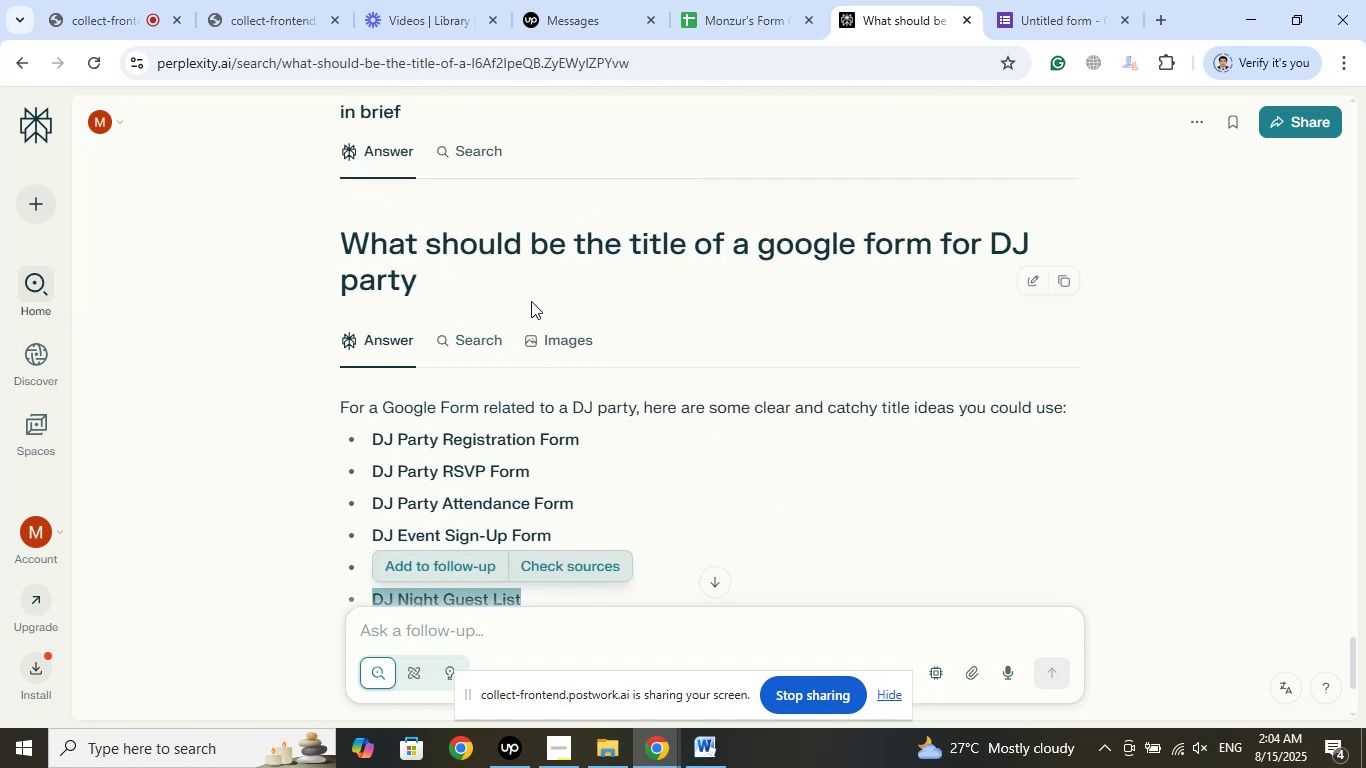 
left_click_drag(start_coordinate=[453, 287], to_coordinate=[326, 222])
 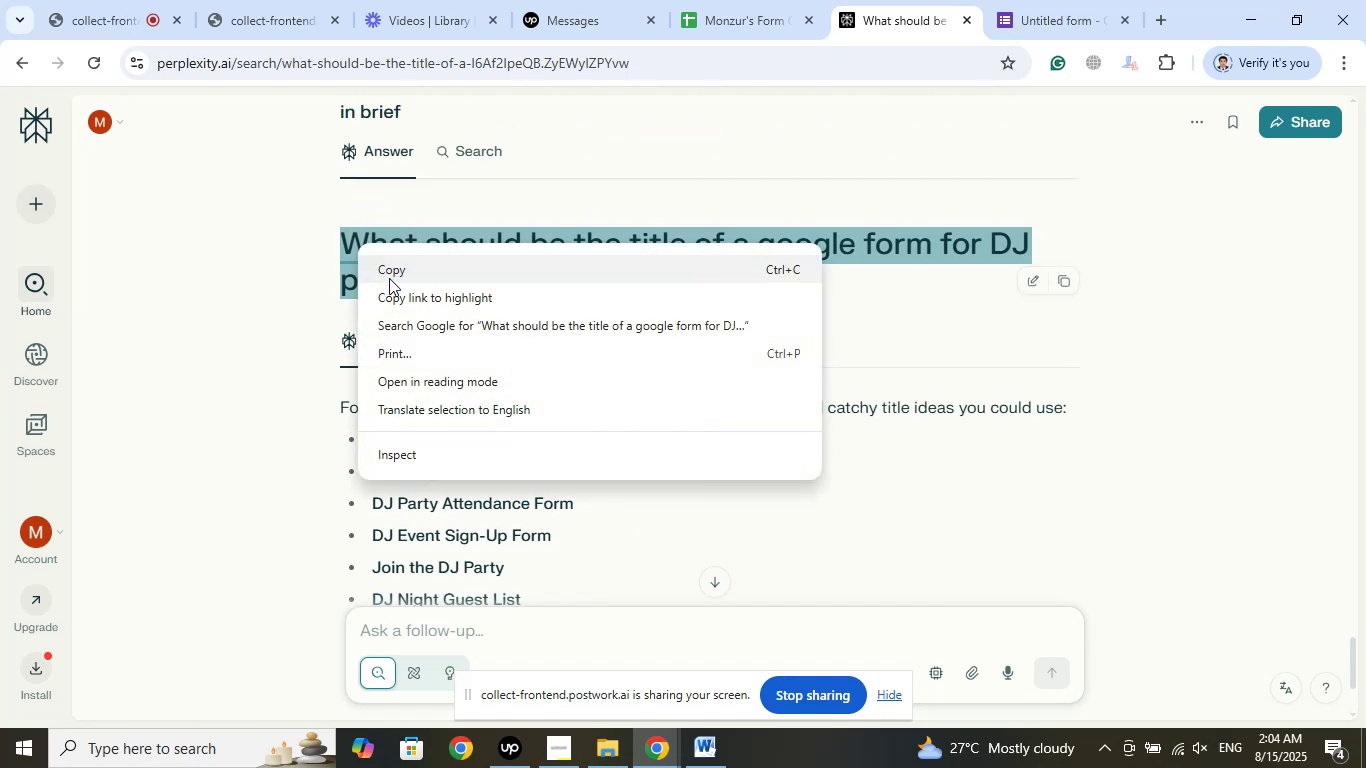 
left_click([387, 260])
 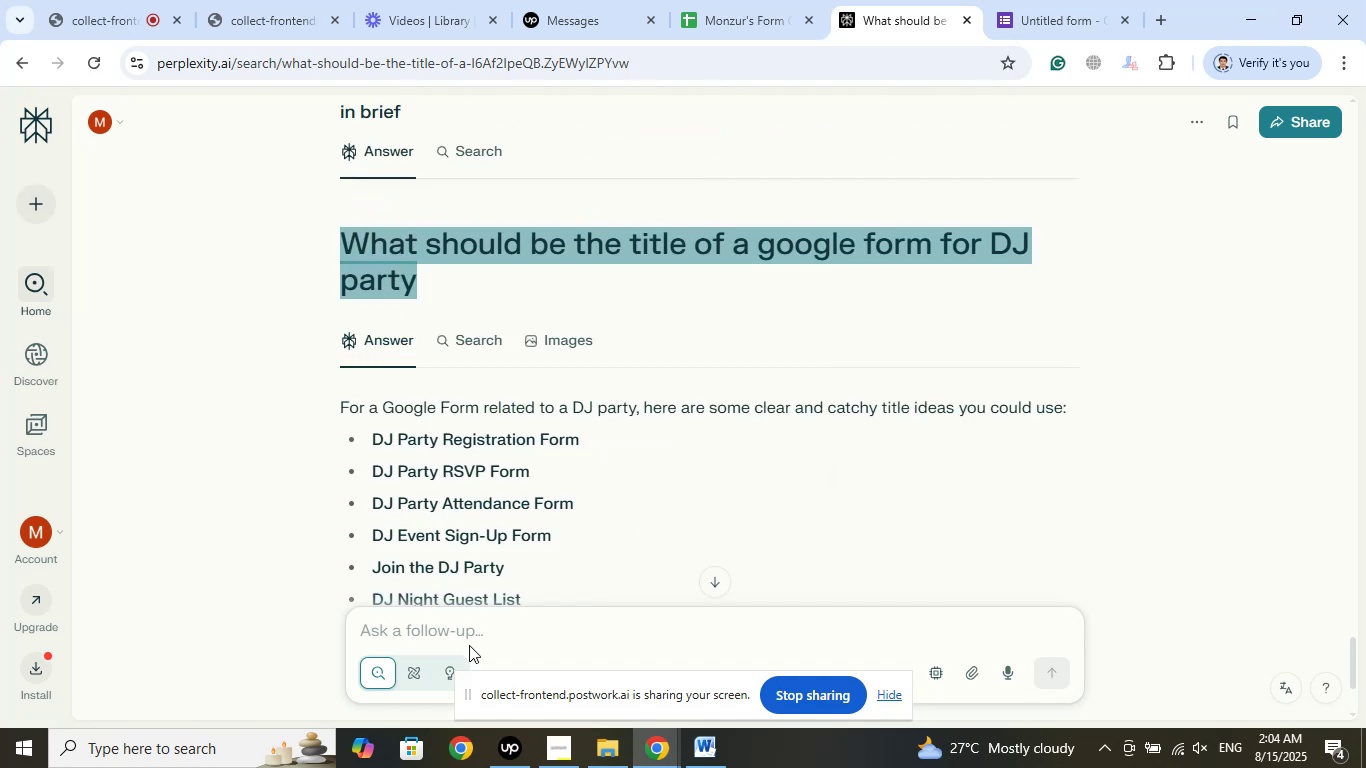 
scroll: coordinate [579, 548], scroll_direction: down, amount: 1.0
 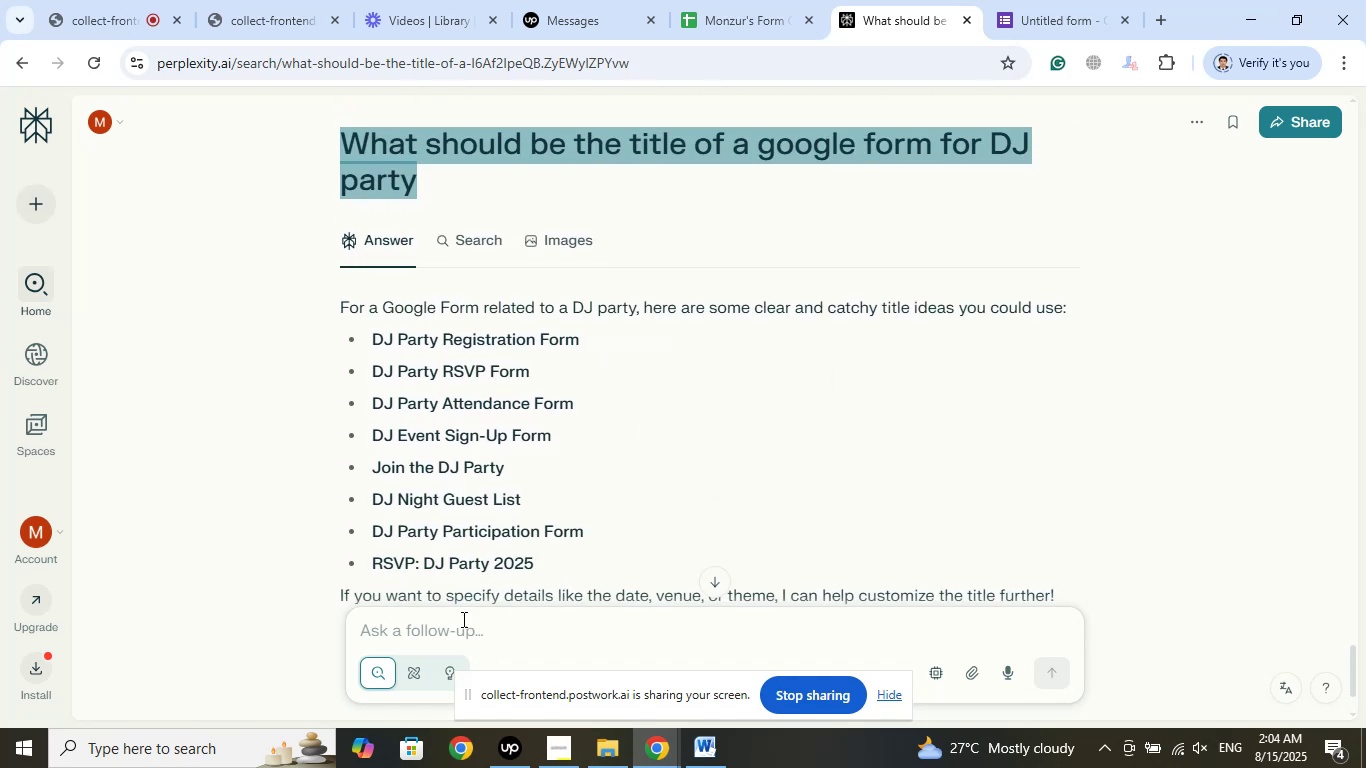 
left_click([460, 623])
 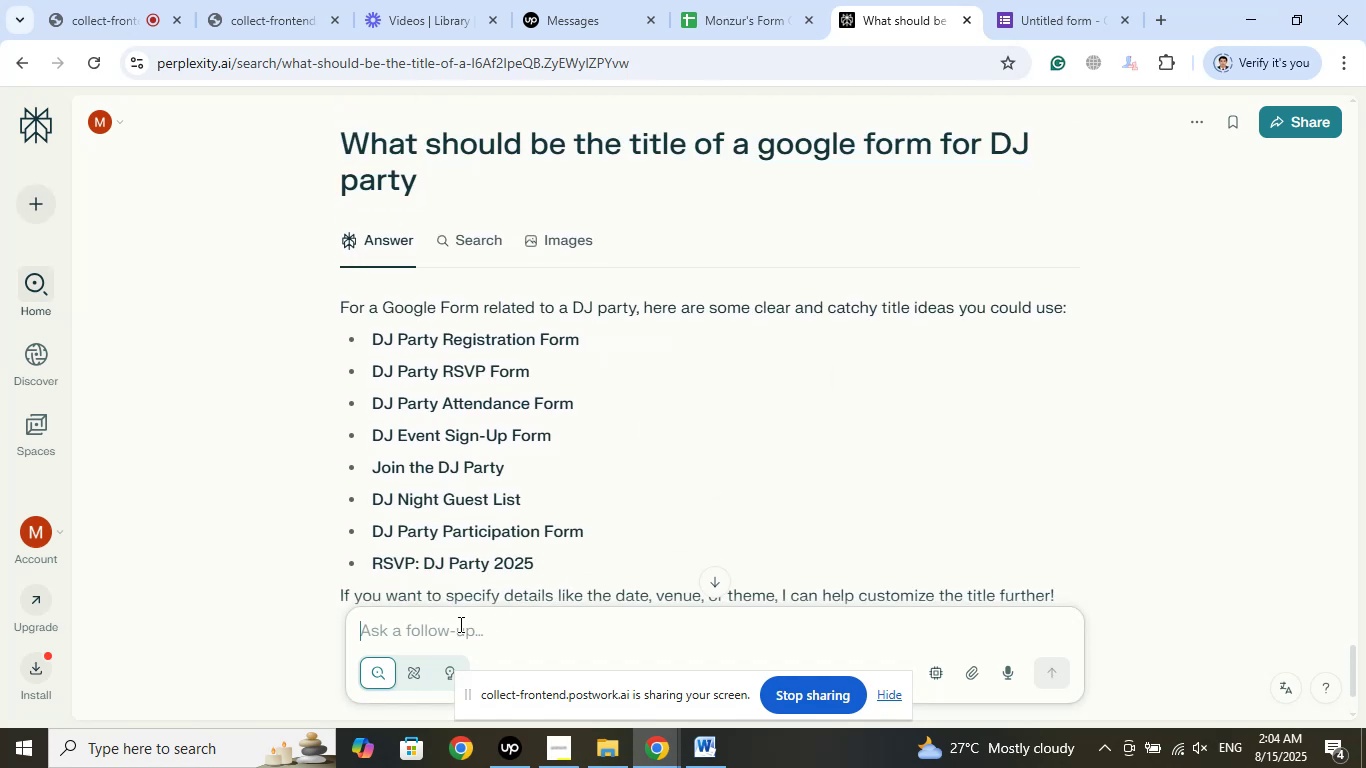 
right_click([459, 624])
 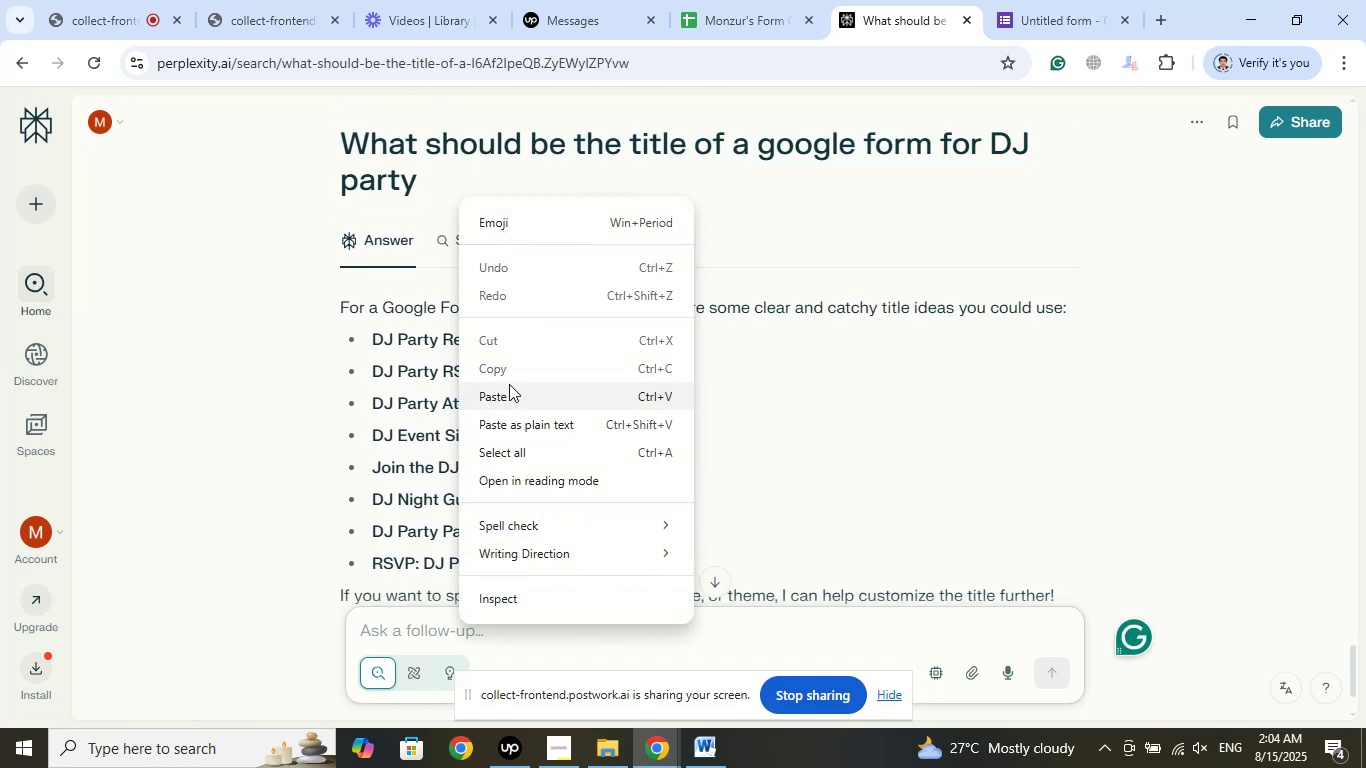 
left_click([505, 400])
 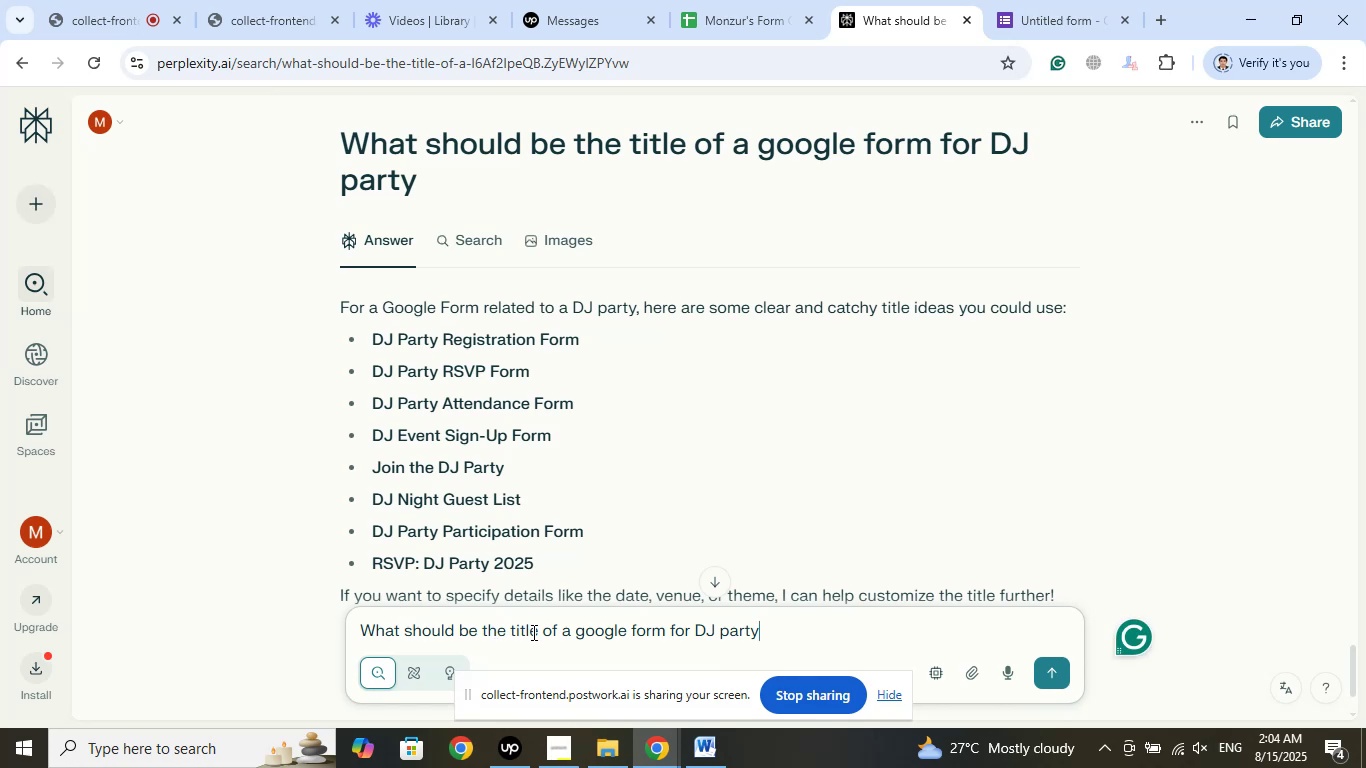 
left_click_drag(start_coordinate=[539, 627], to_coordinate=[511, 630])
 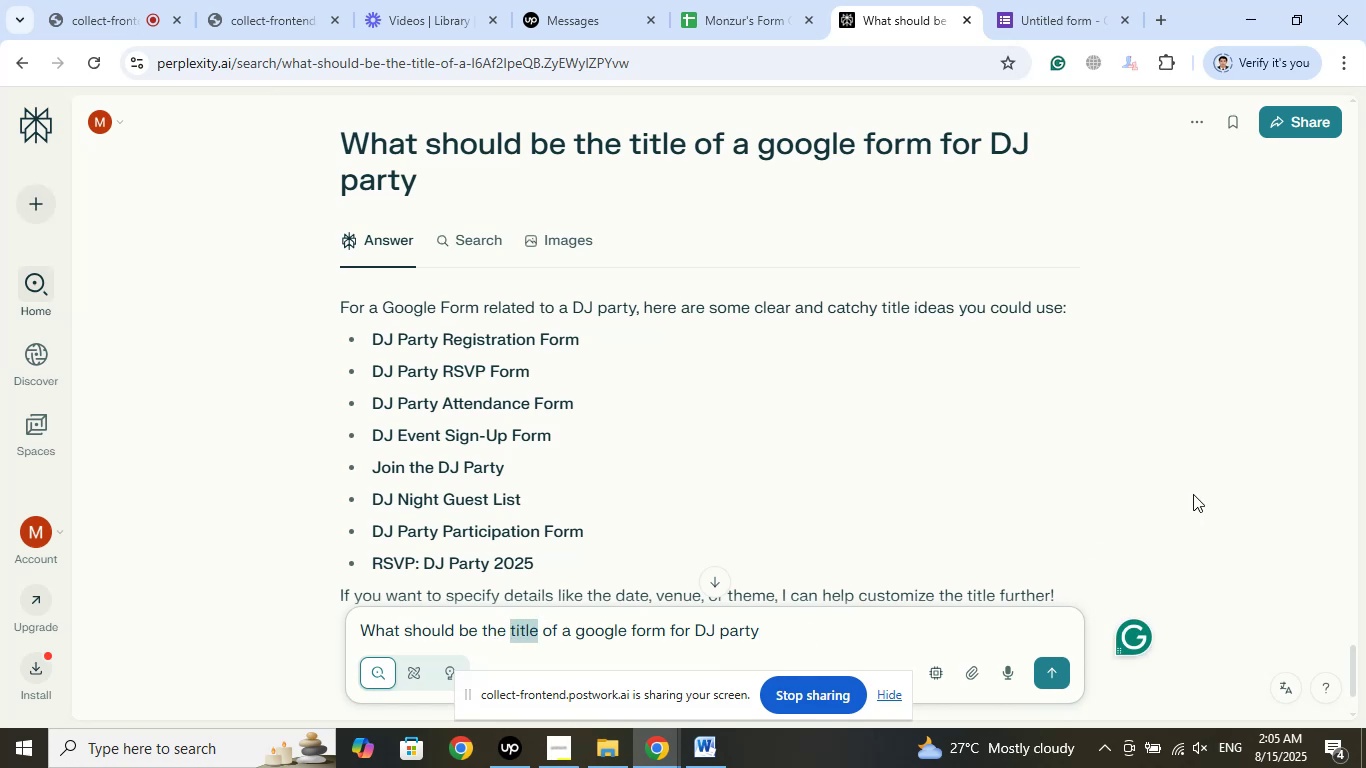 
type(description)
 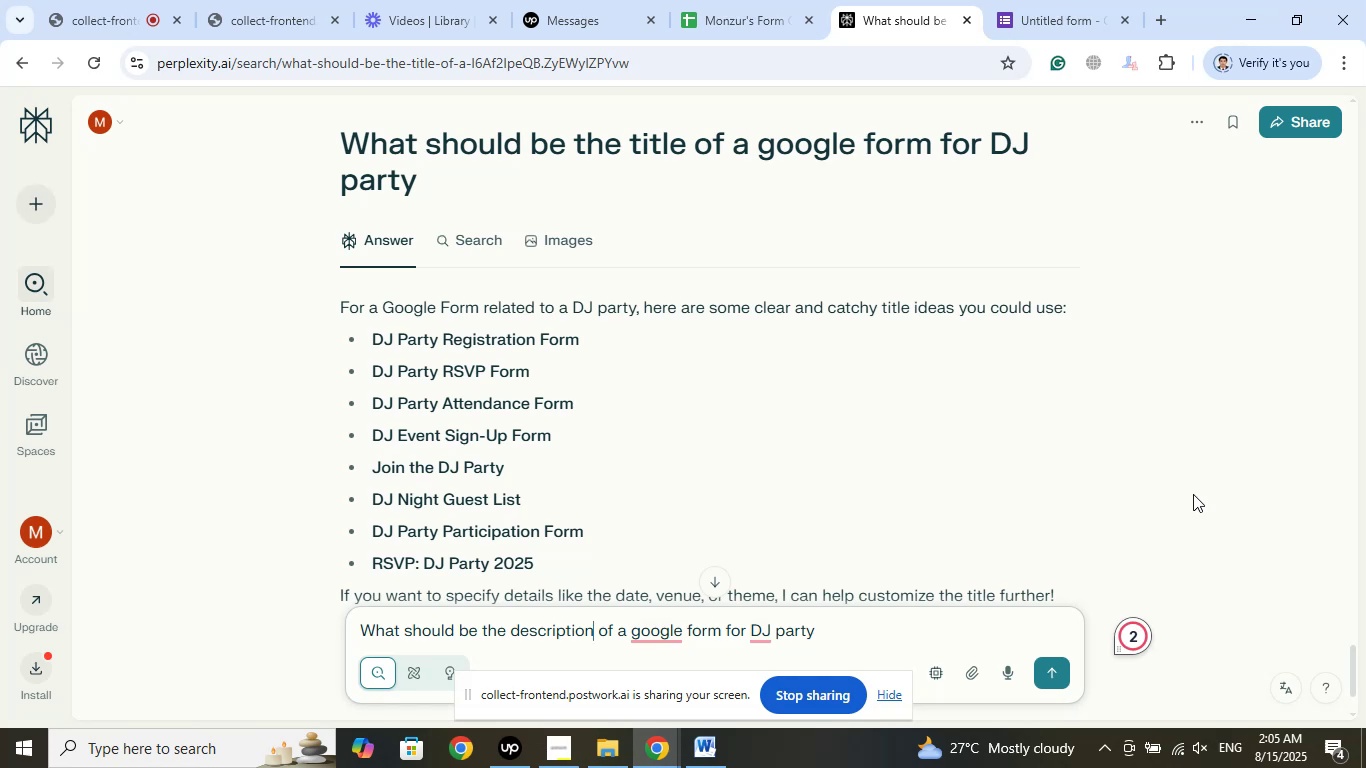 
key(ArrowRight)
 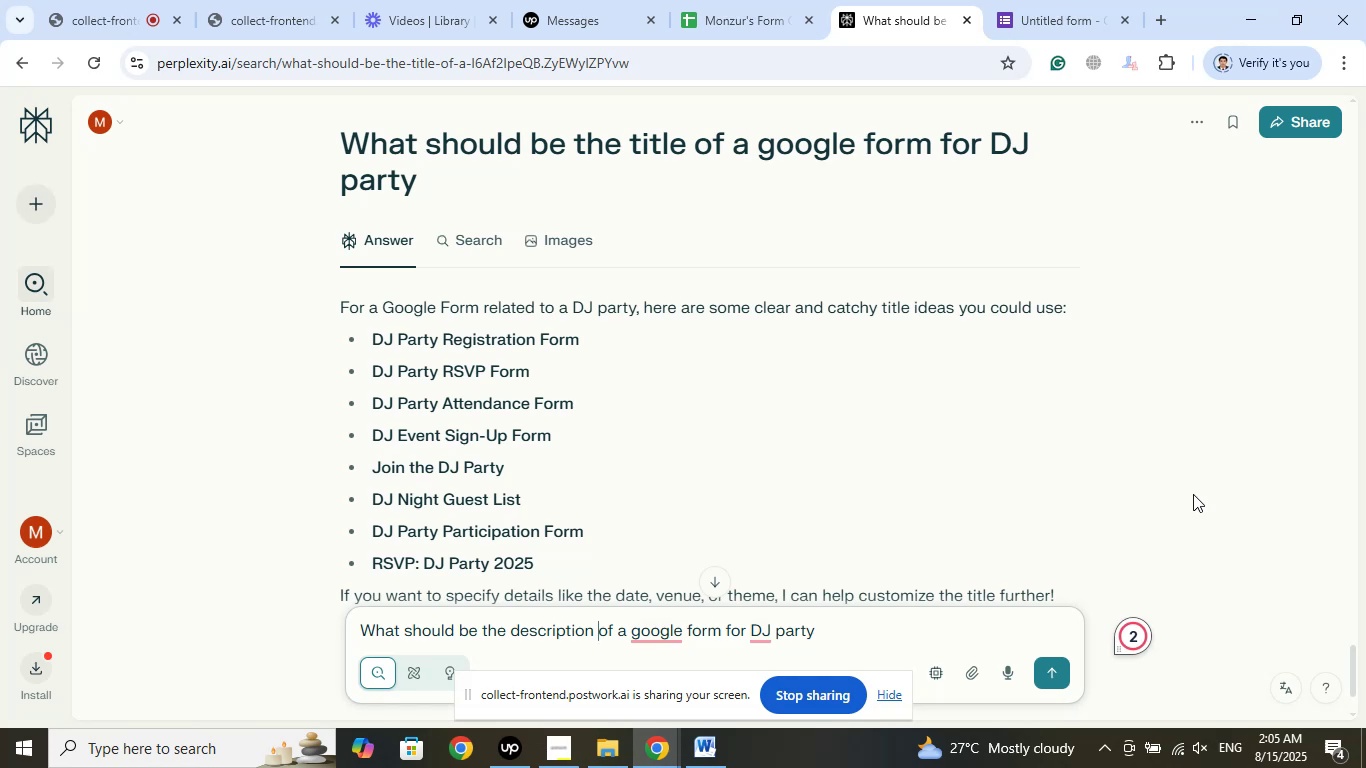 
hold_key(key=ArrowRight, duration=1.2)
 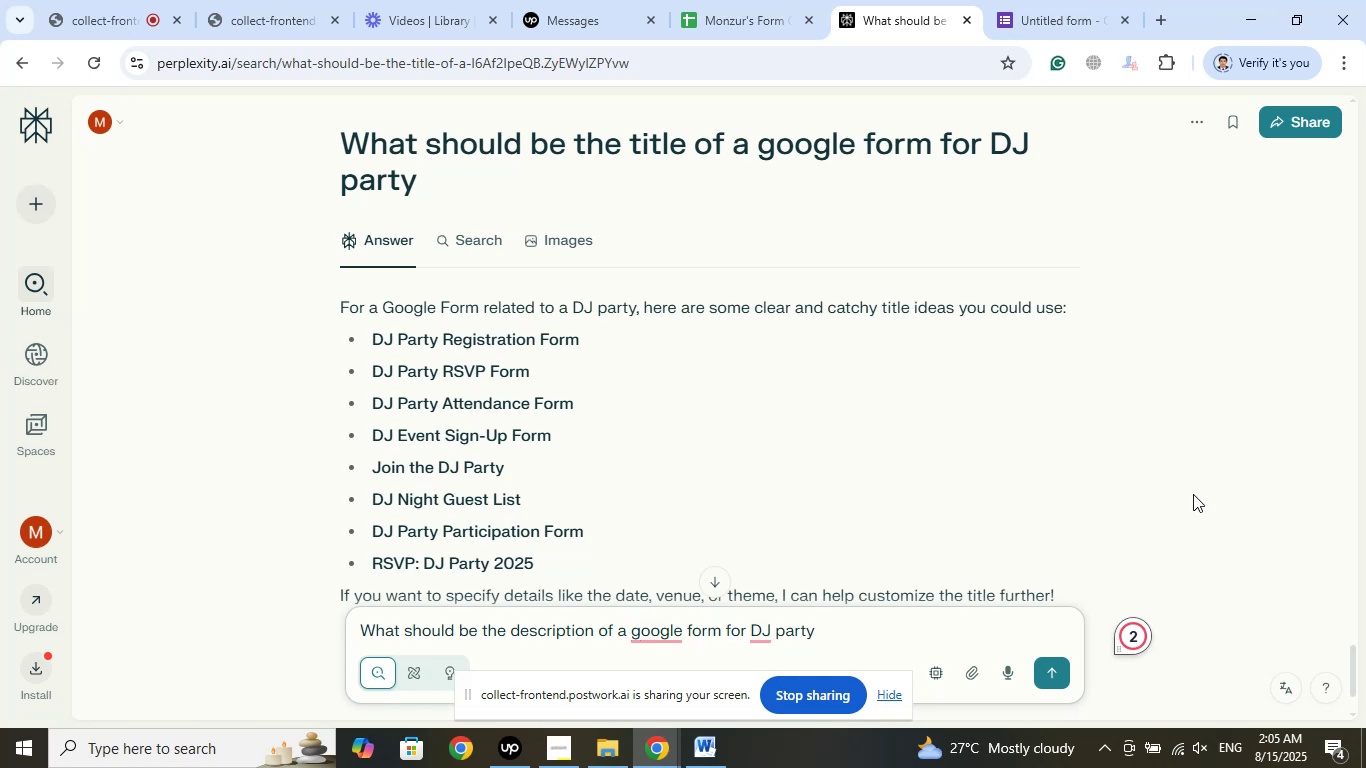 
key(ArrowLeft)
 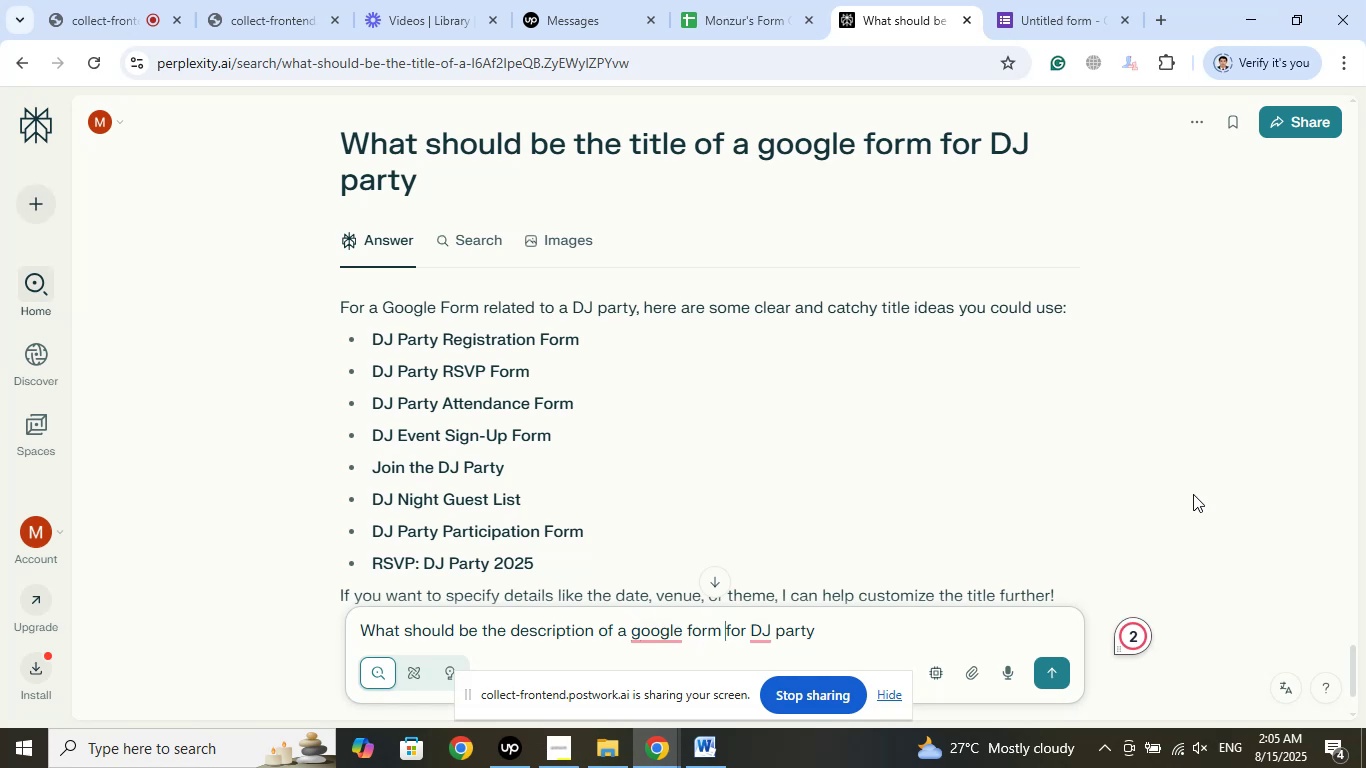 
hold_key(key=ShiftLeft, duration=1.44)
 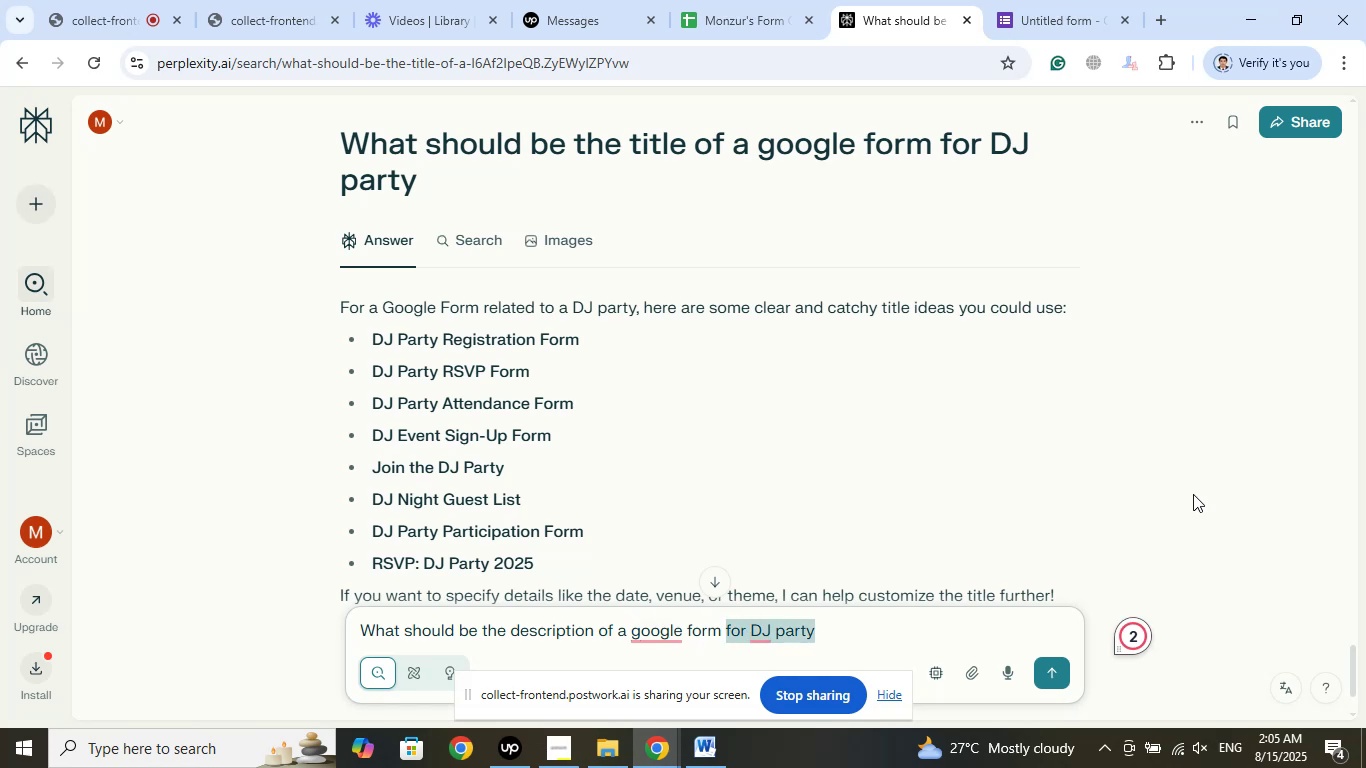 
hold_key(key=ArrowRight, duration=1.21)
 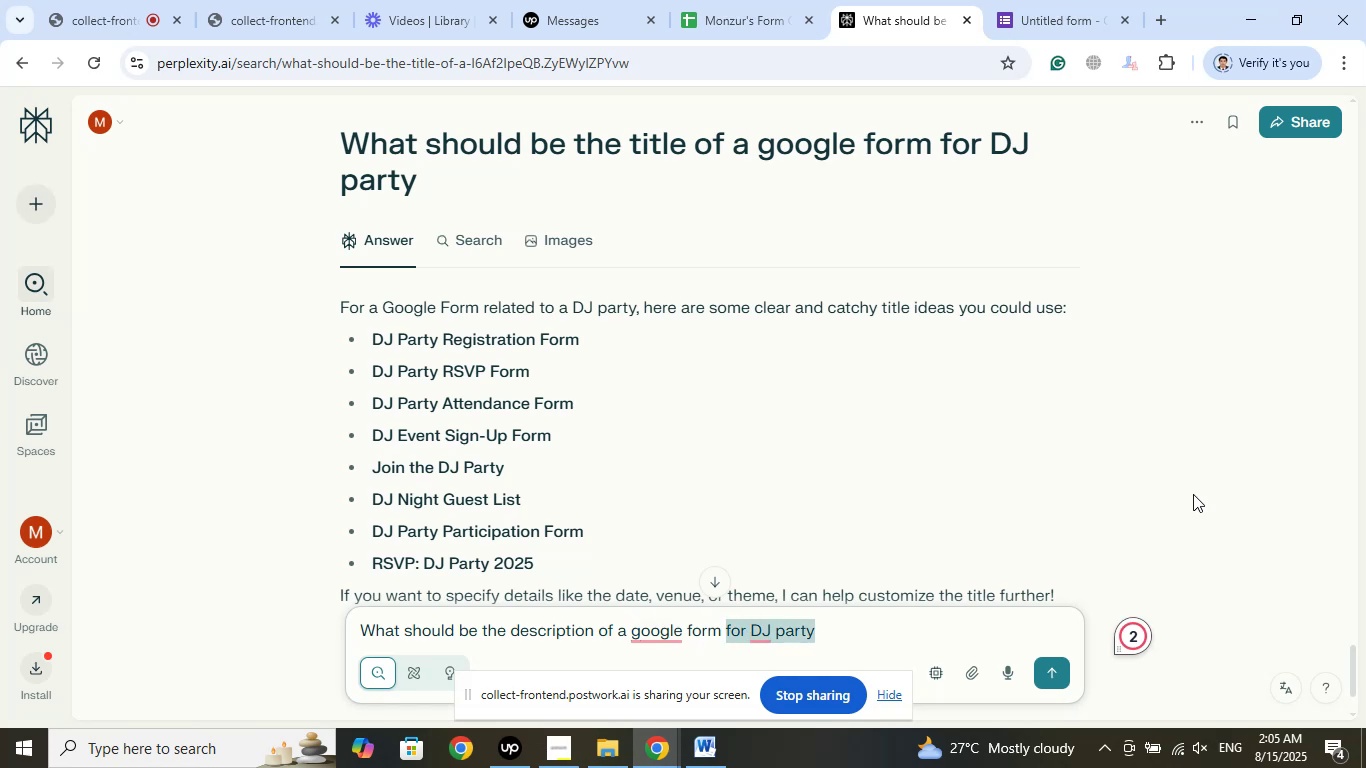 
type(titled )
 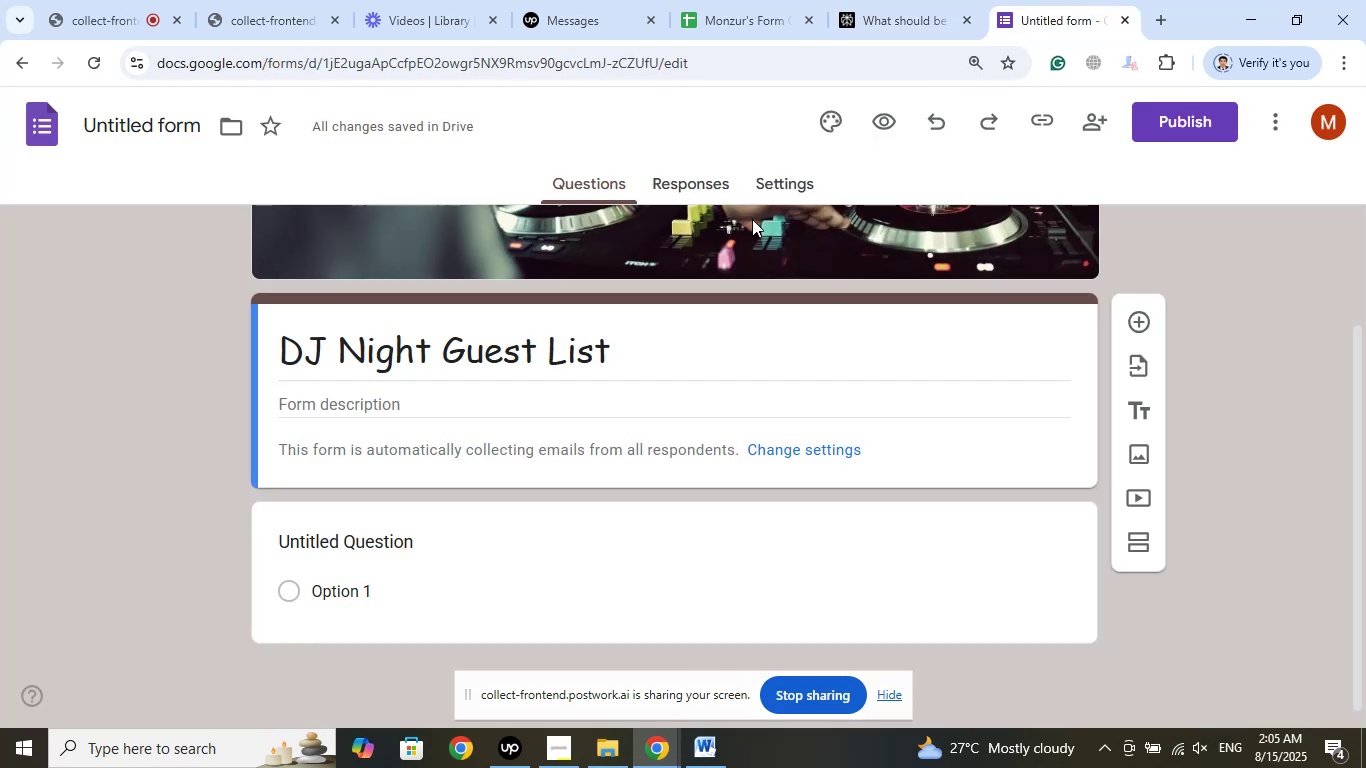 
left_click_drag(start_coordinate=[634, 339], to_coordinate=[173, 345])
 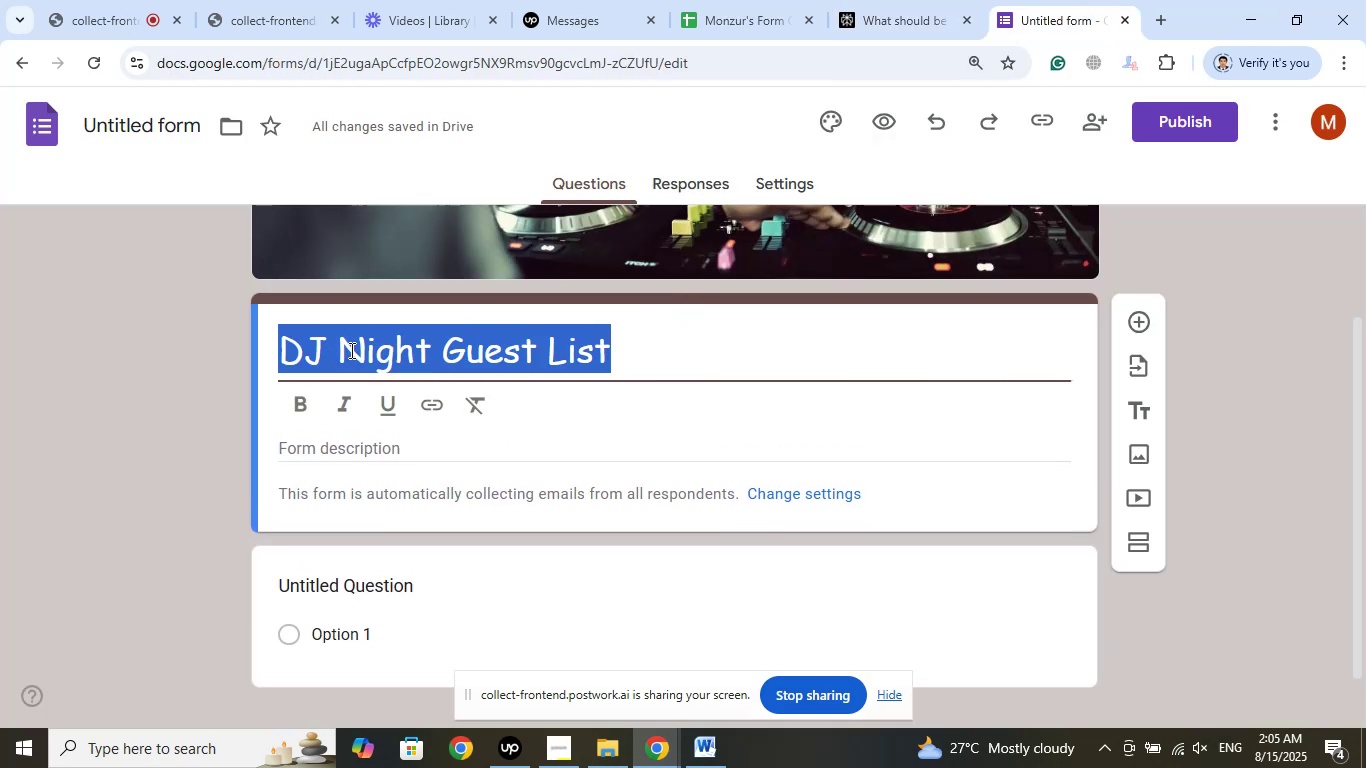 
right_click([350, 350])
 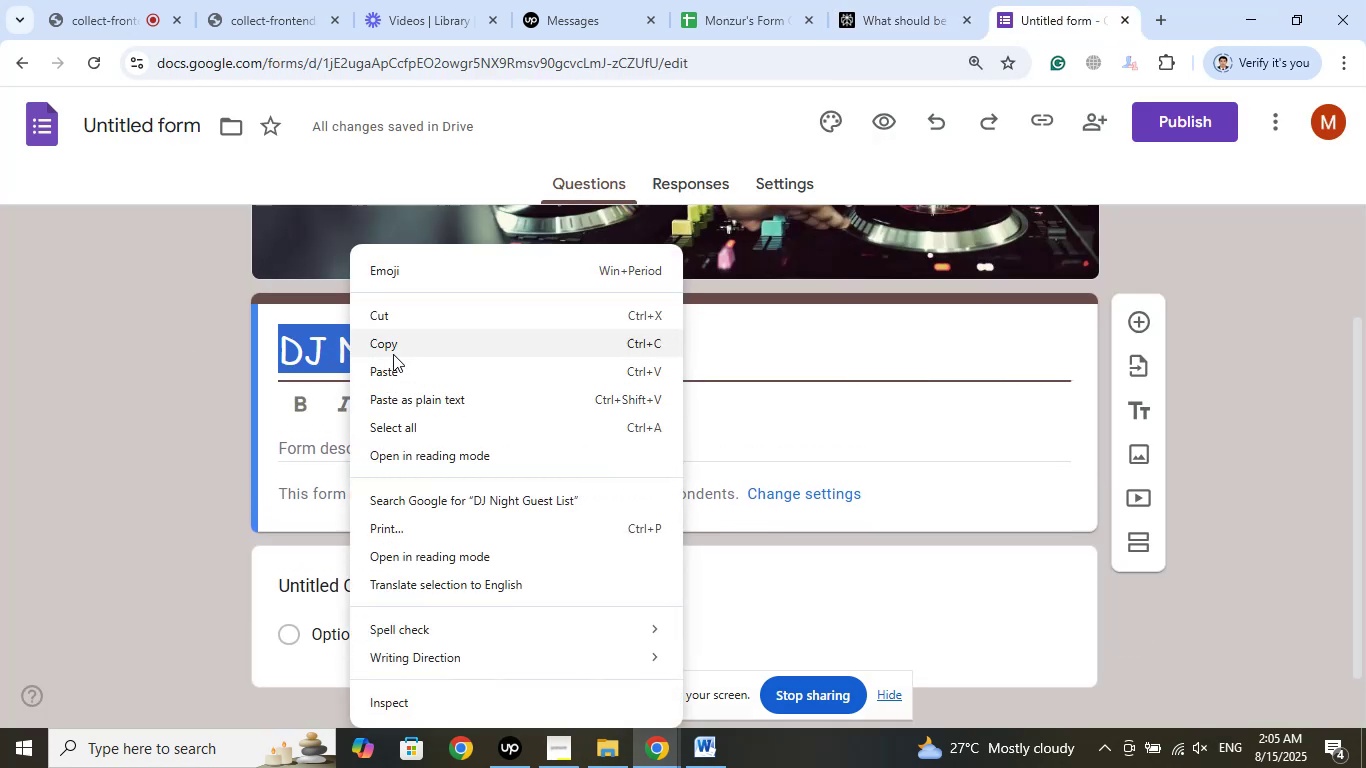 
left_click([393, 352])
 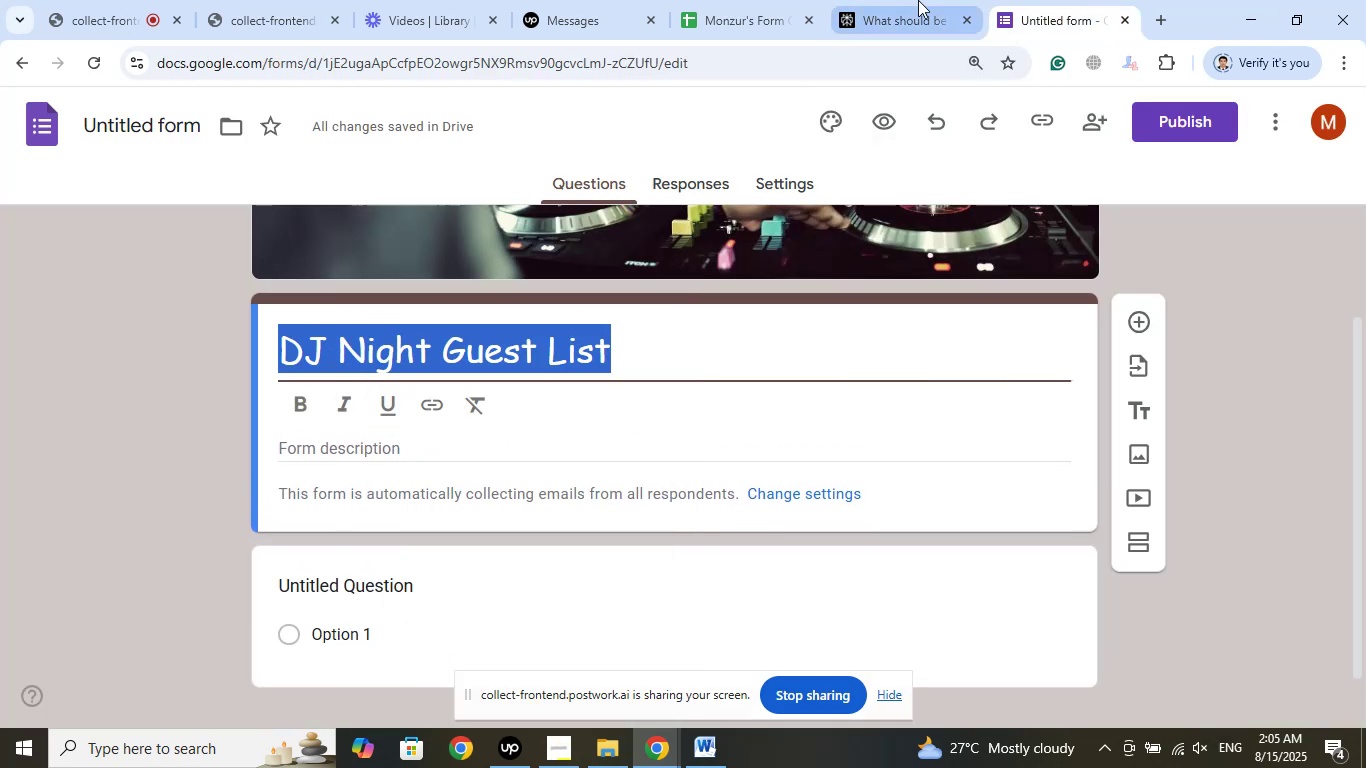 
left_click([919, 0])
 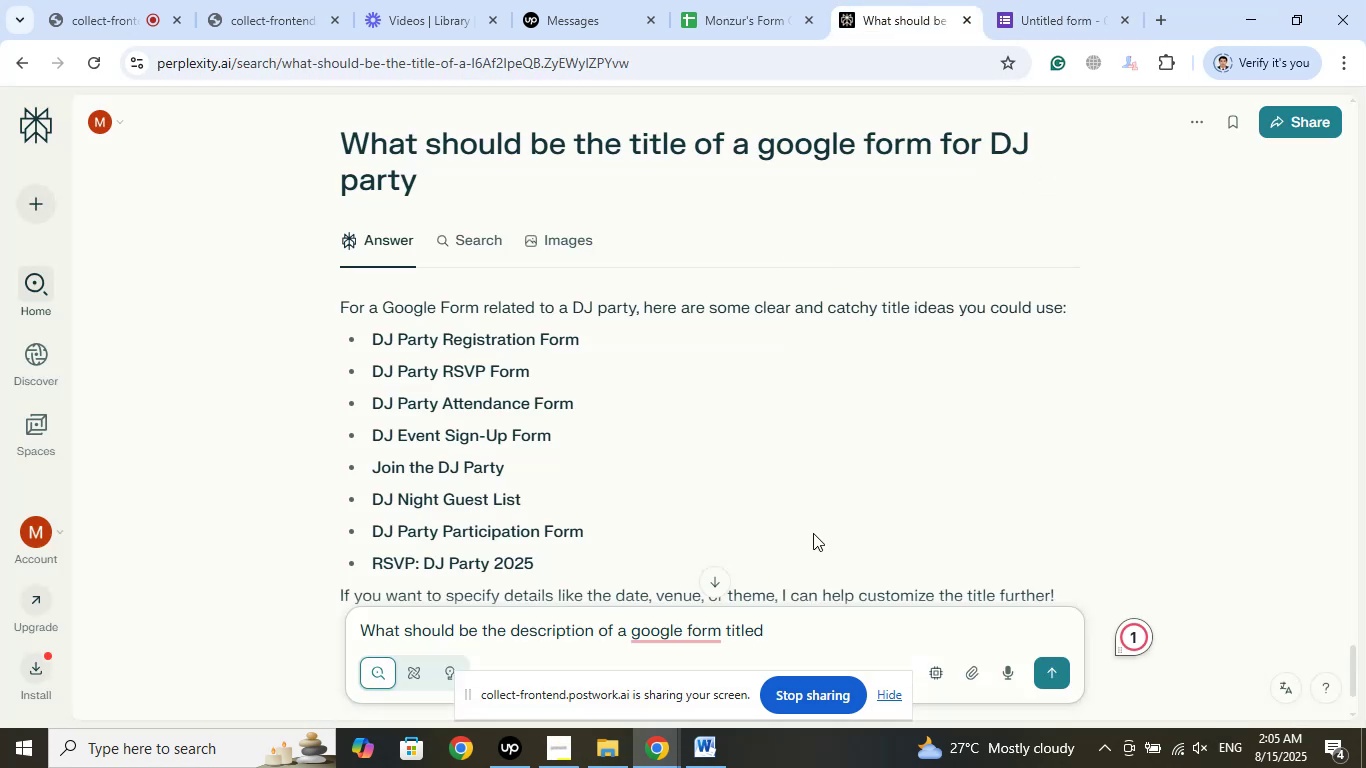 
right_click([803, 632])
 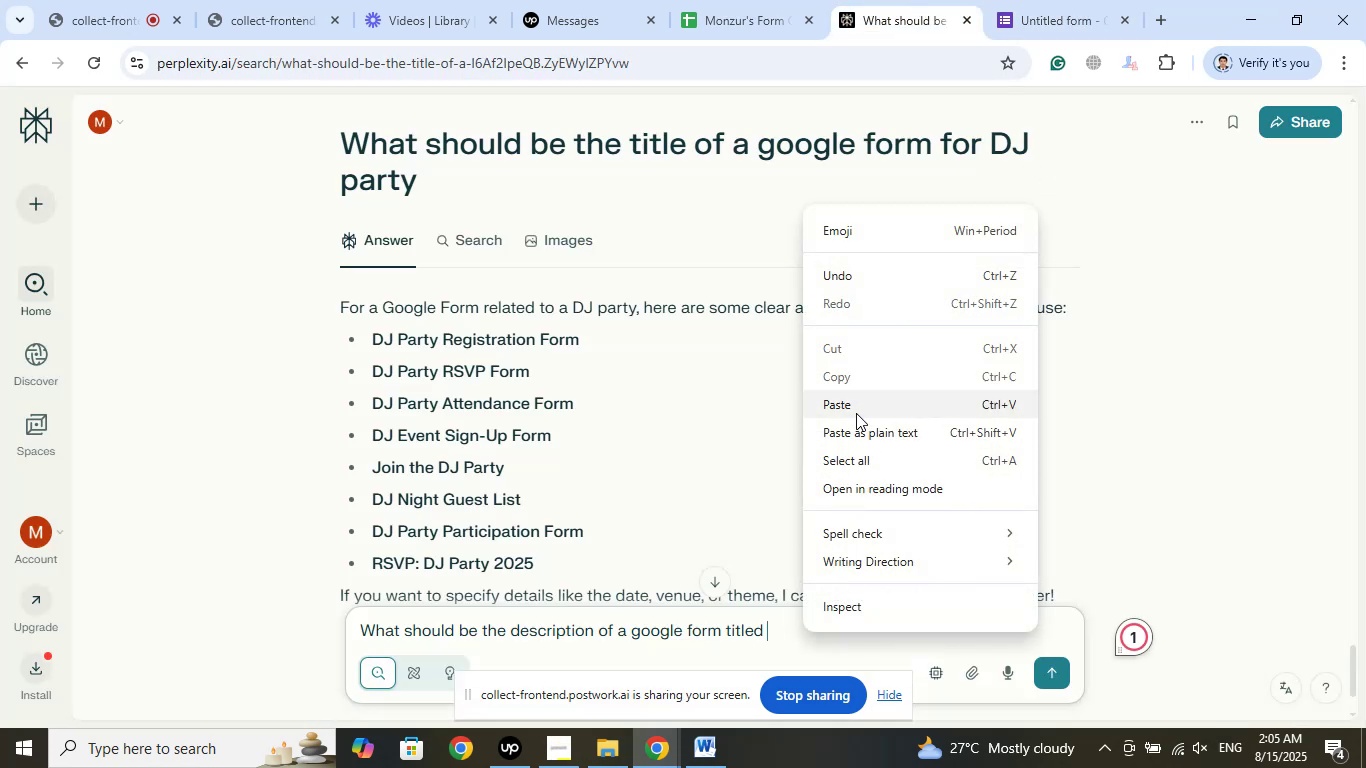 
left_click([856, 399])
 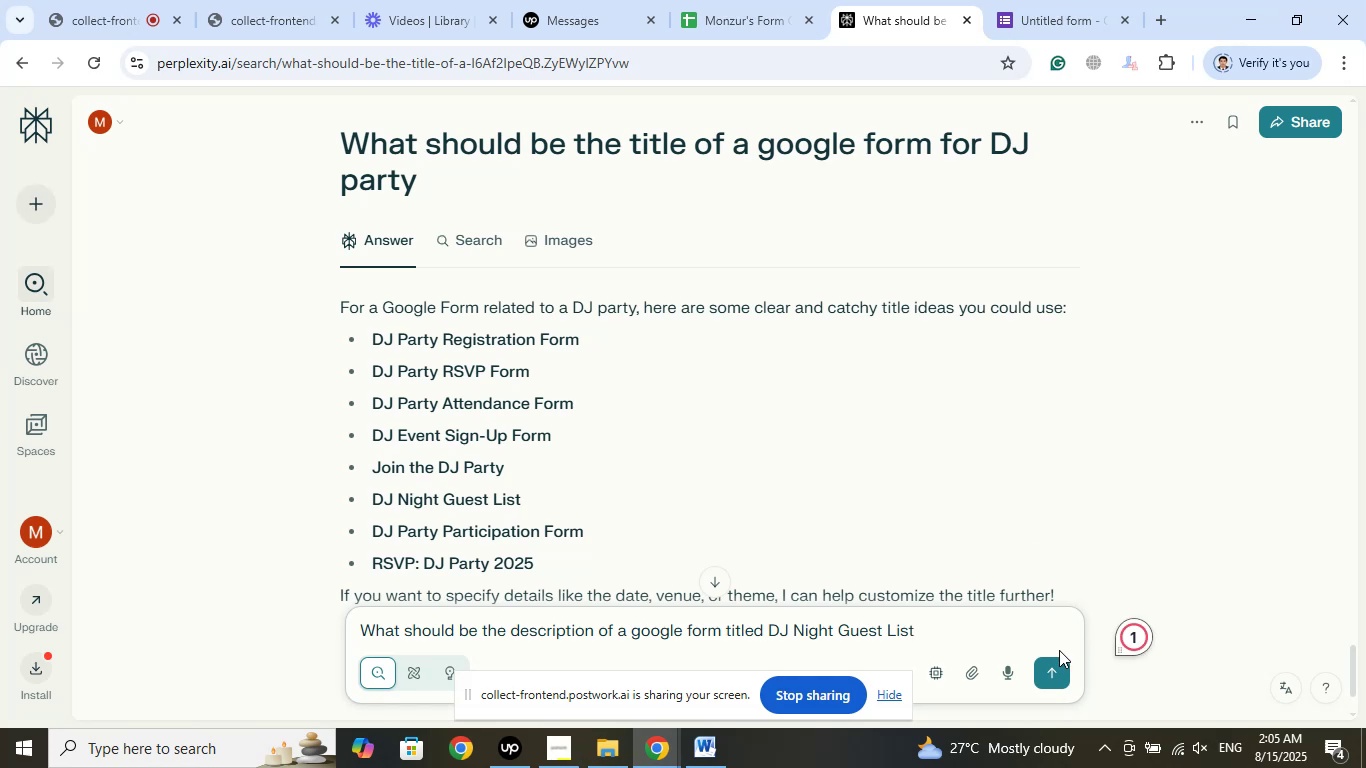 
left_click([1048, 675])
 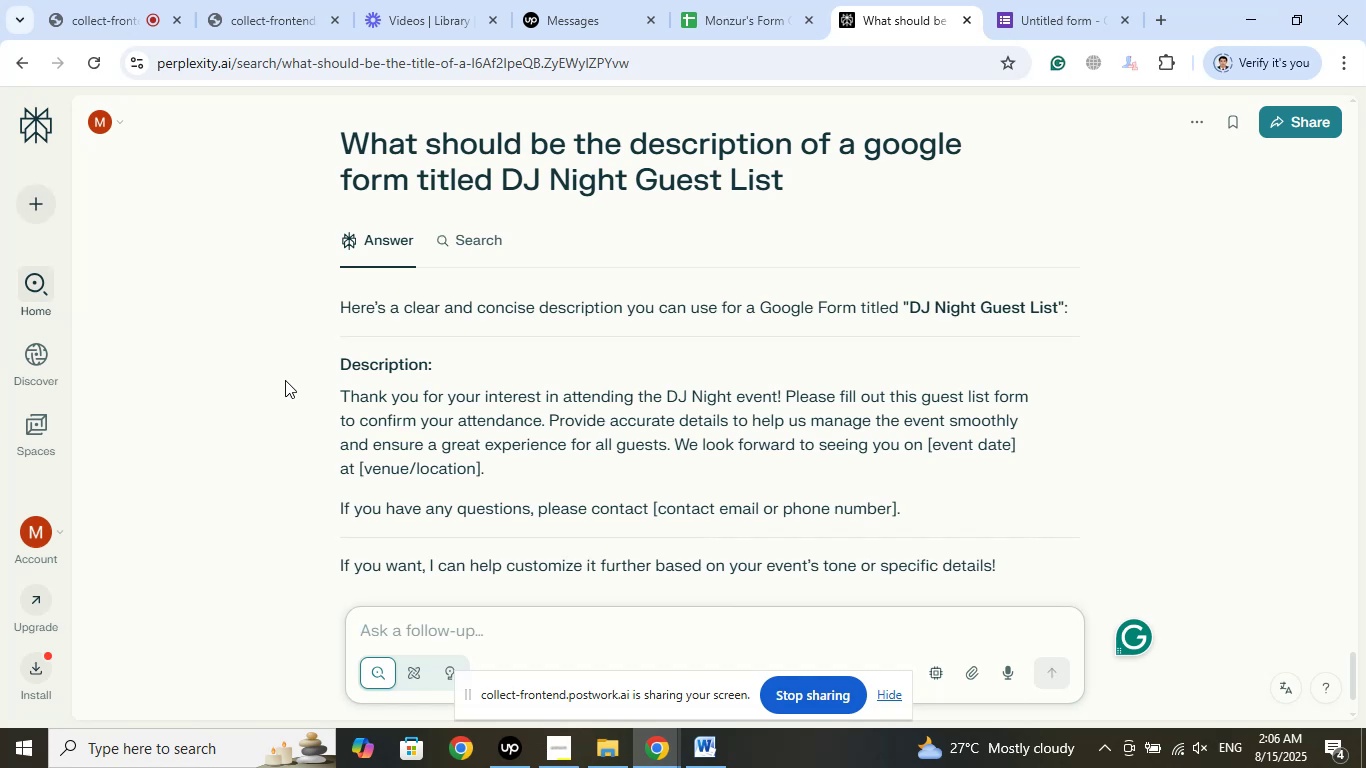 
wait(43.27)
 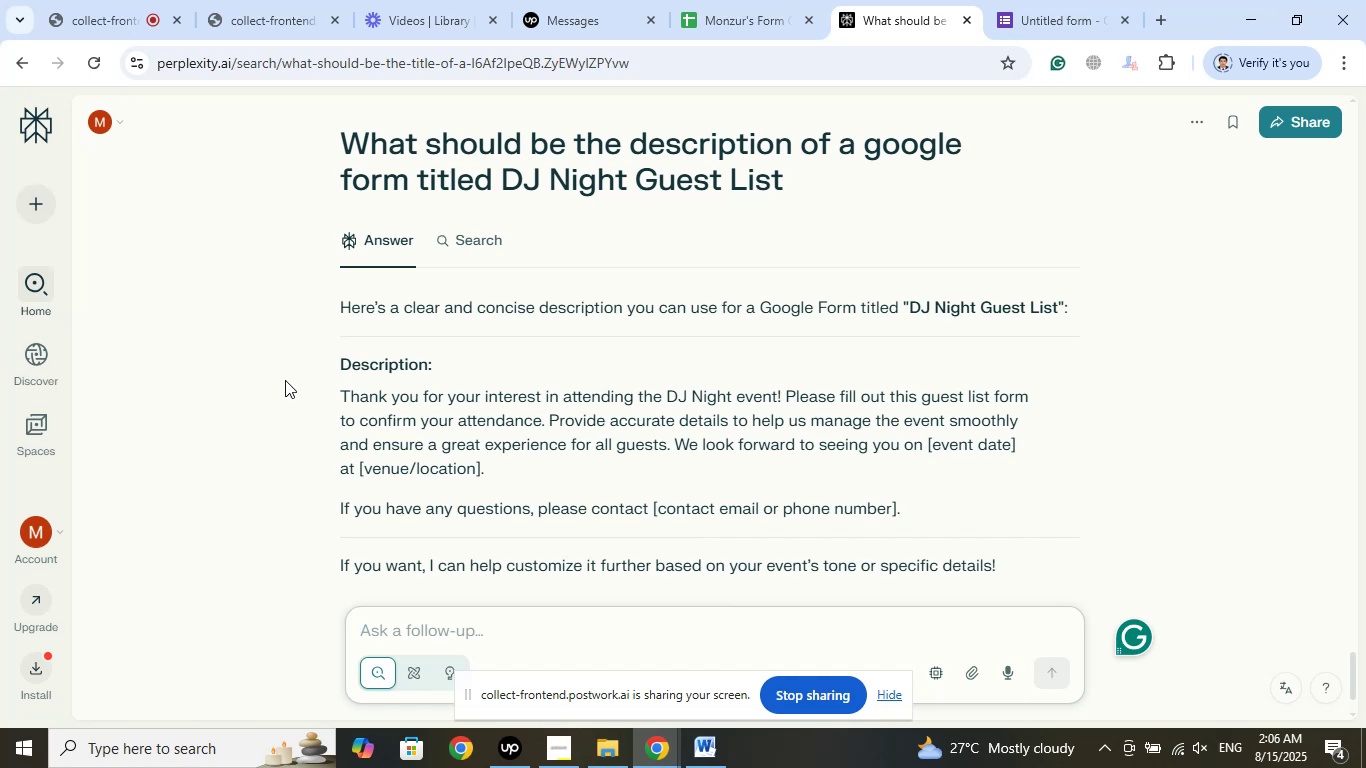 
left_click_drag(start_coordinate=[505, 467], to_coordinate=[340, 384])
 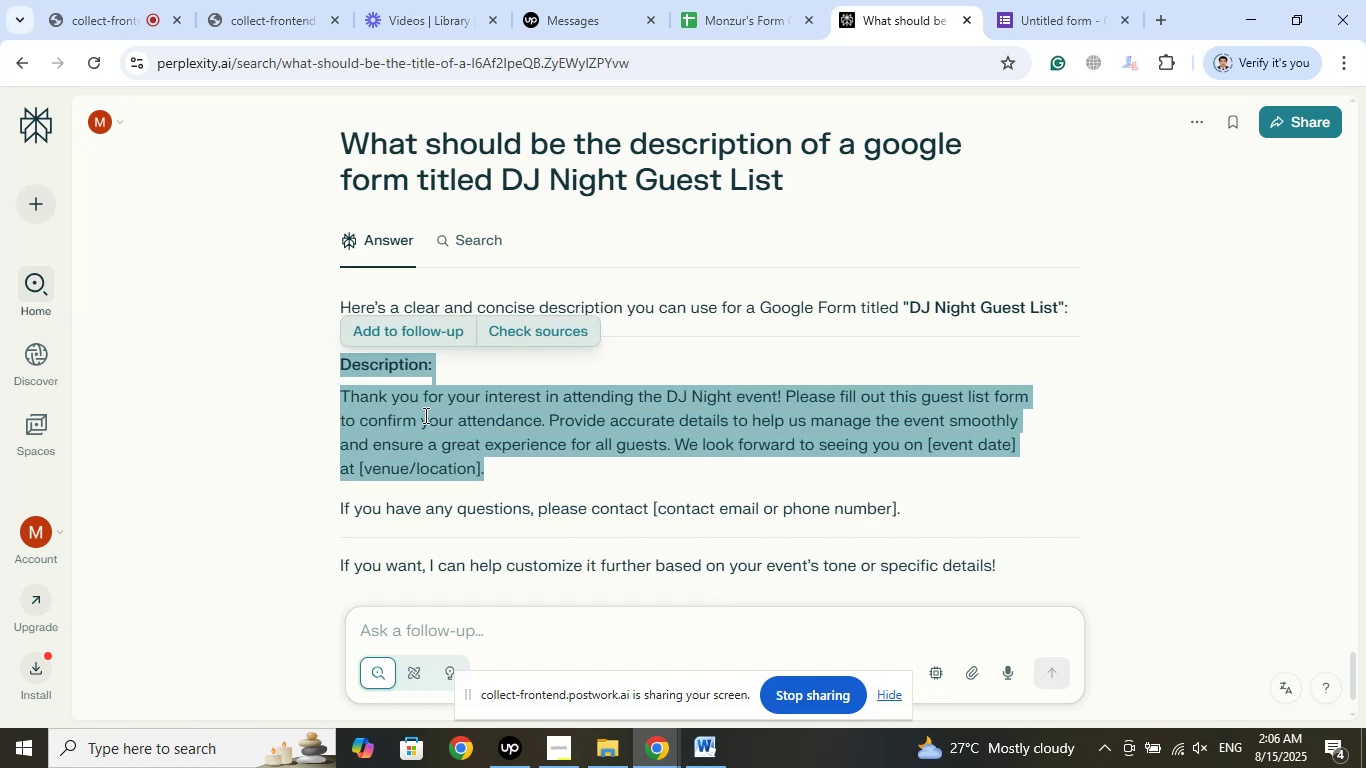 
left_click([424, 415])
 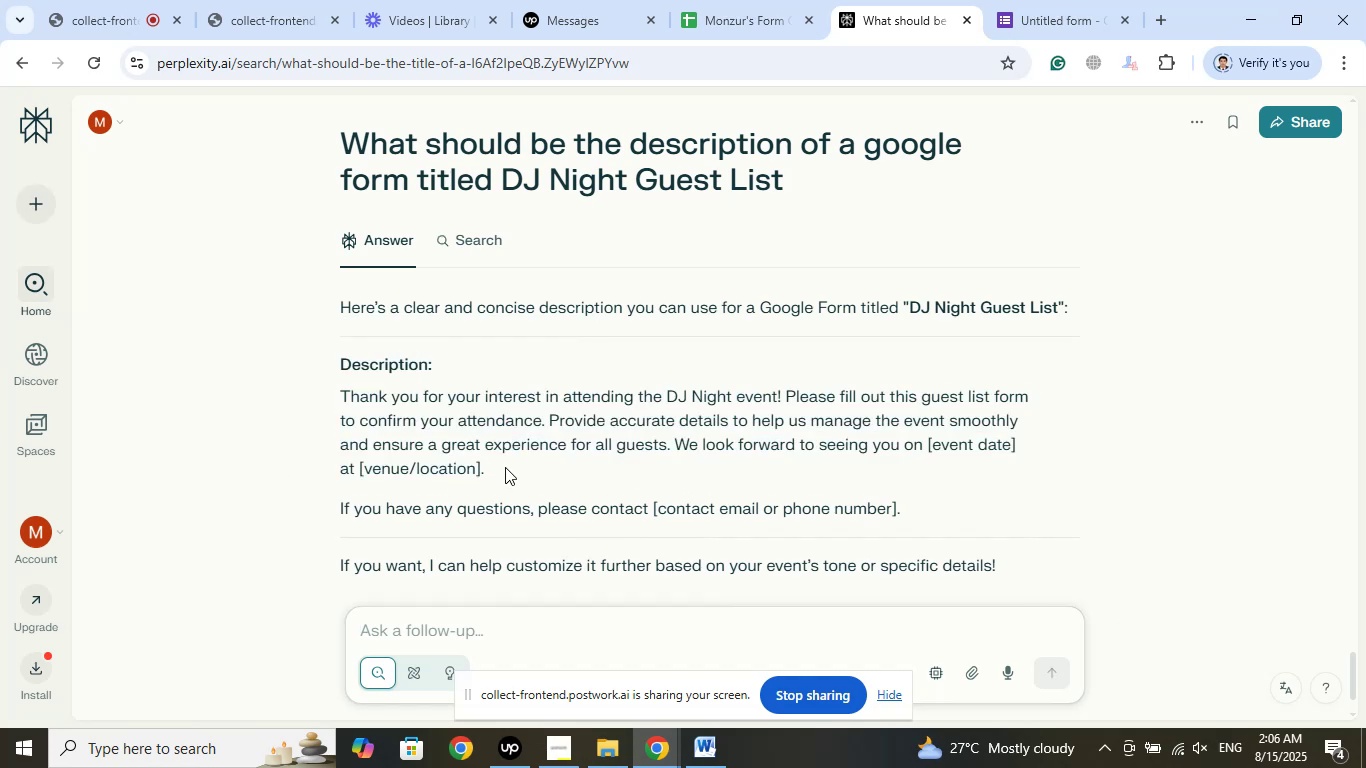 
left_click_drag(start_coordinate=[505, 470], to_coordinate=[330, 402])
 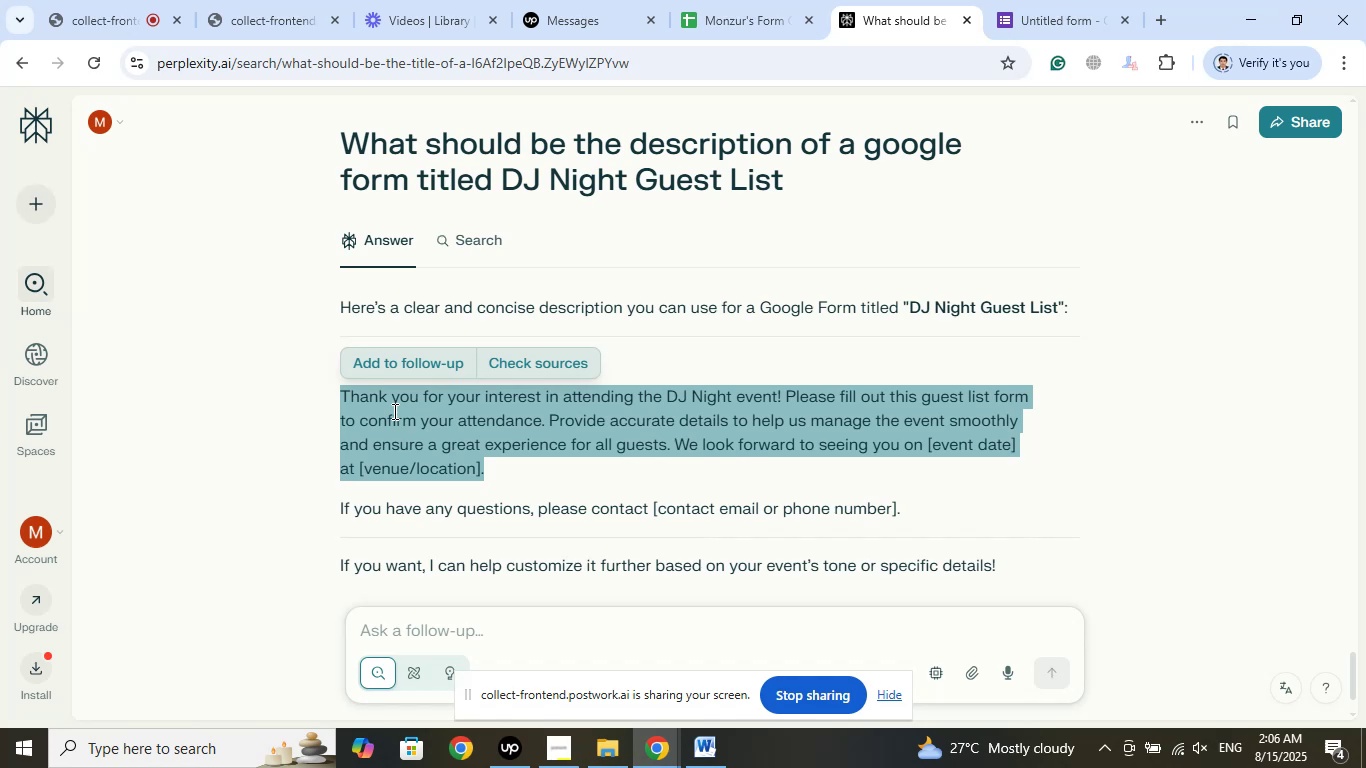 
right_click([393, 411])
 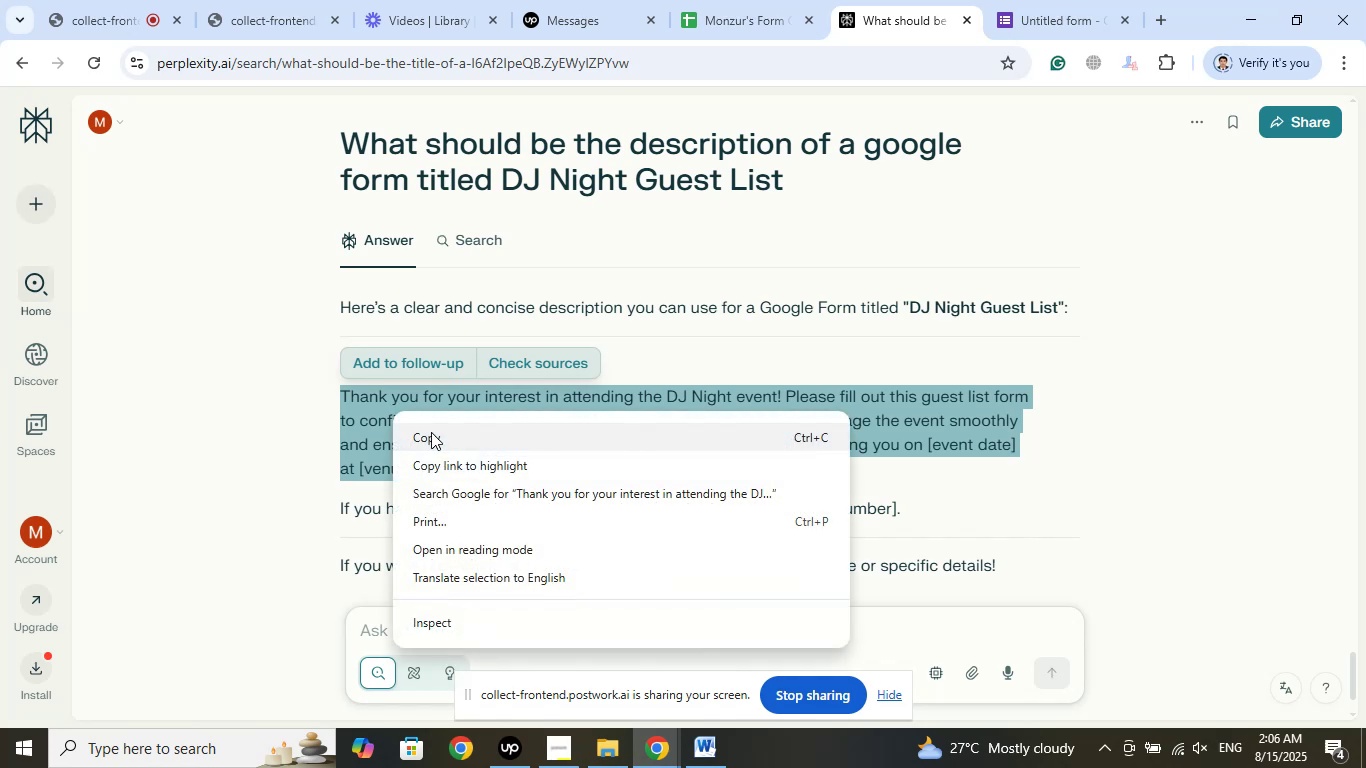 
left_click([431, 432])
 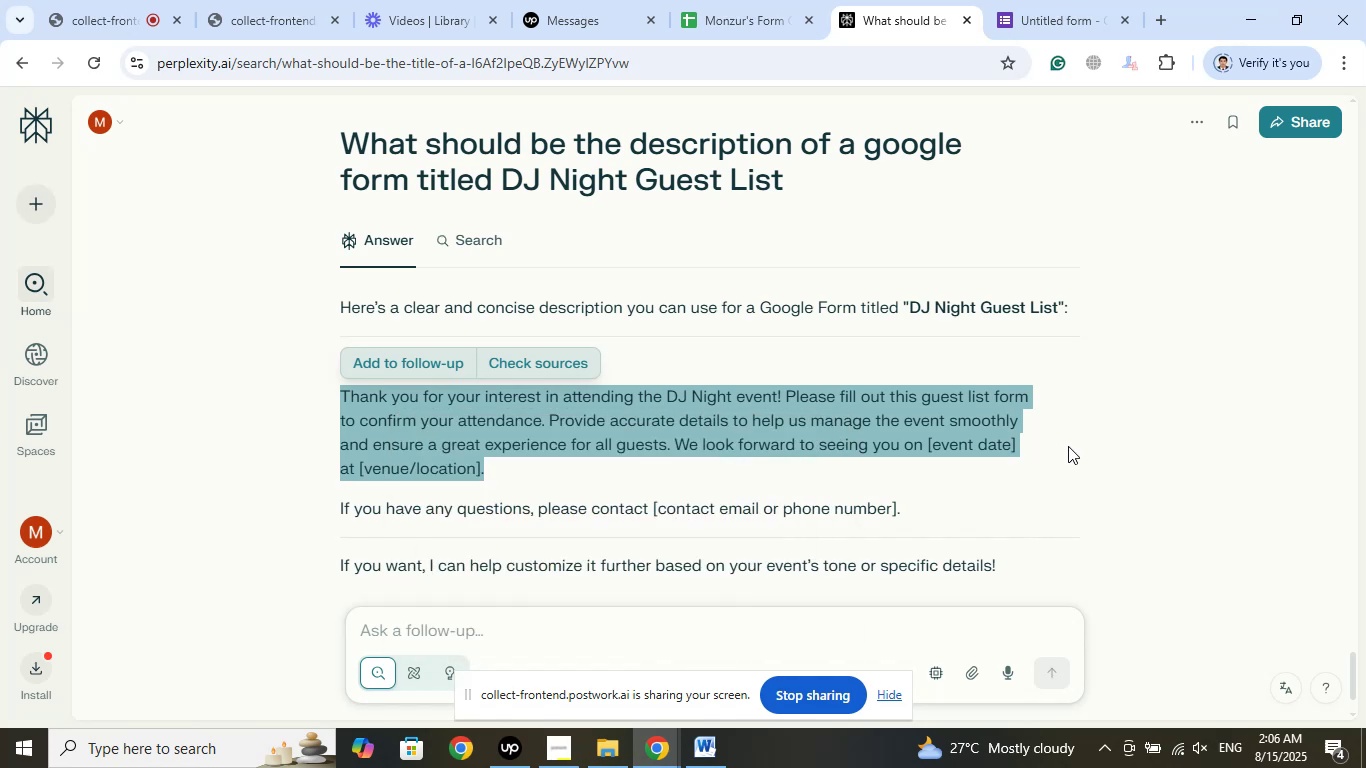 
wait(17.33)
 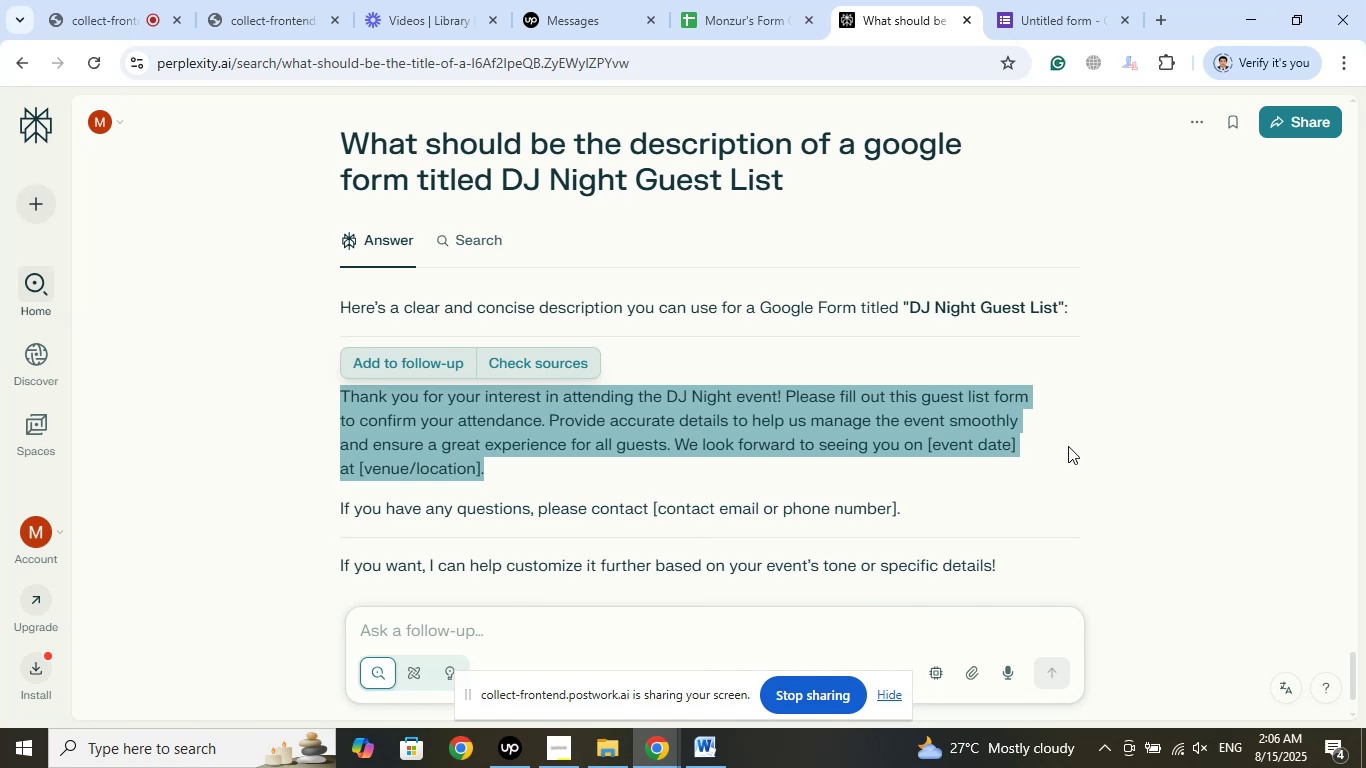 
right_click([825, 413])
 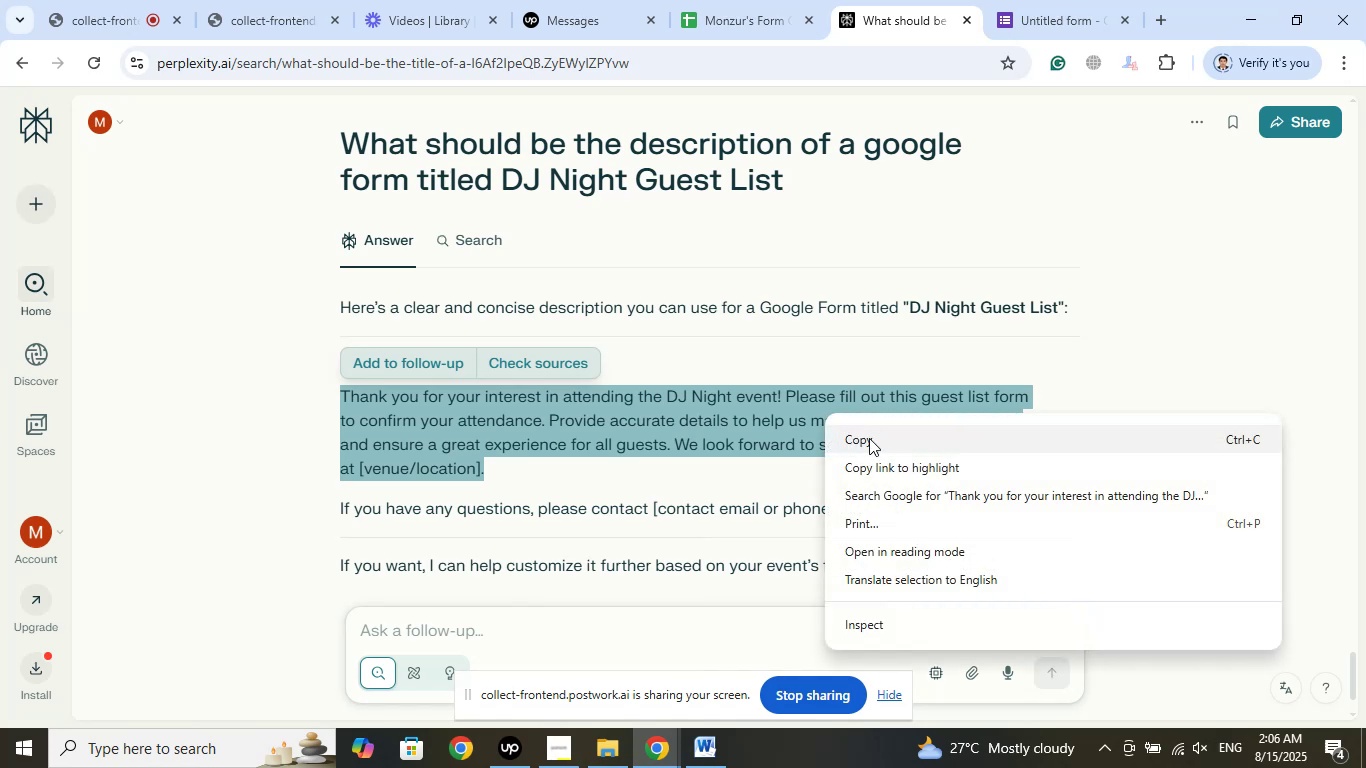 
left_click([869, 438])
 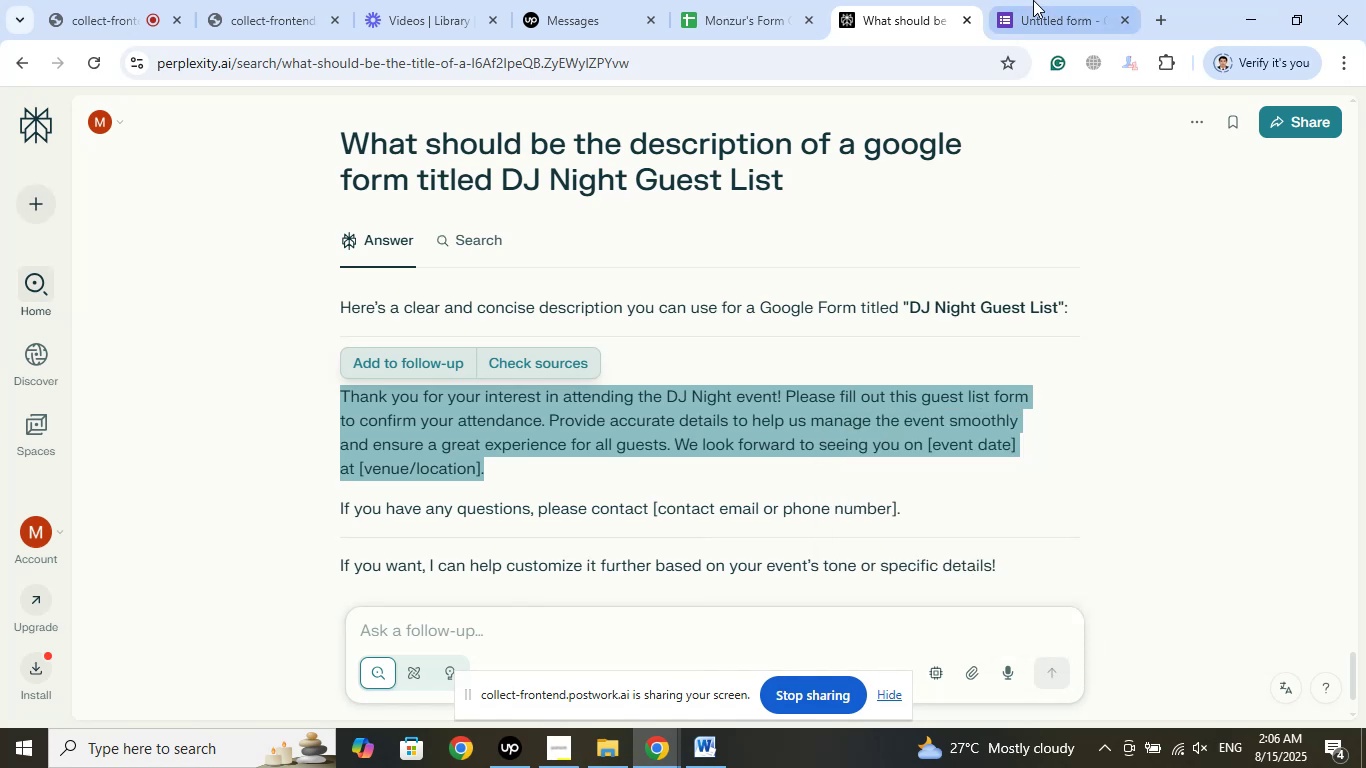 
left_click([1033, 0])
 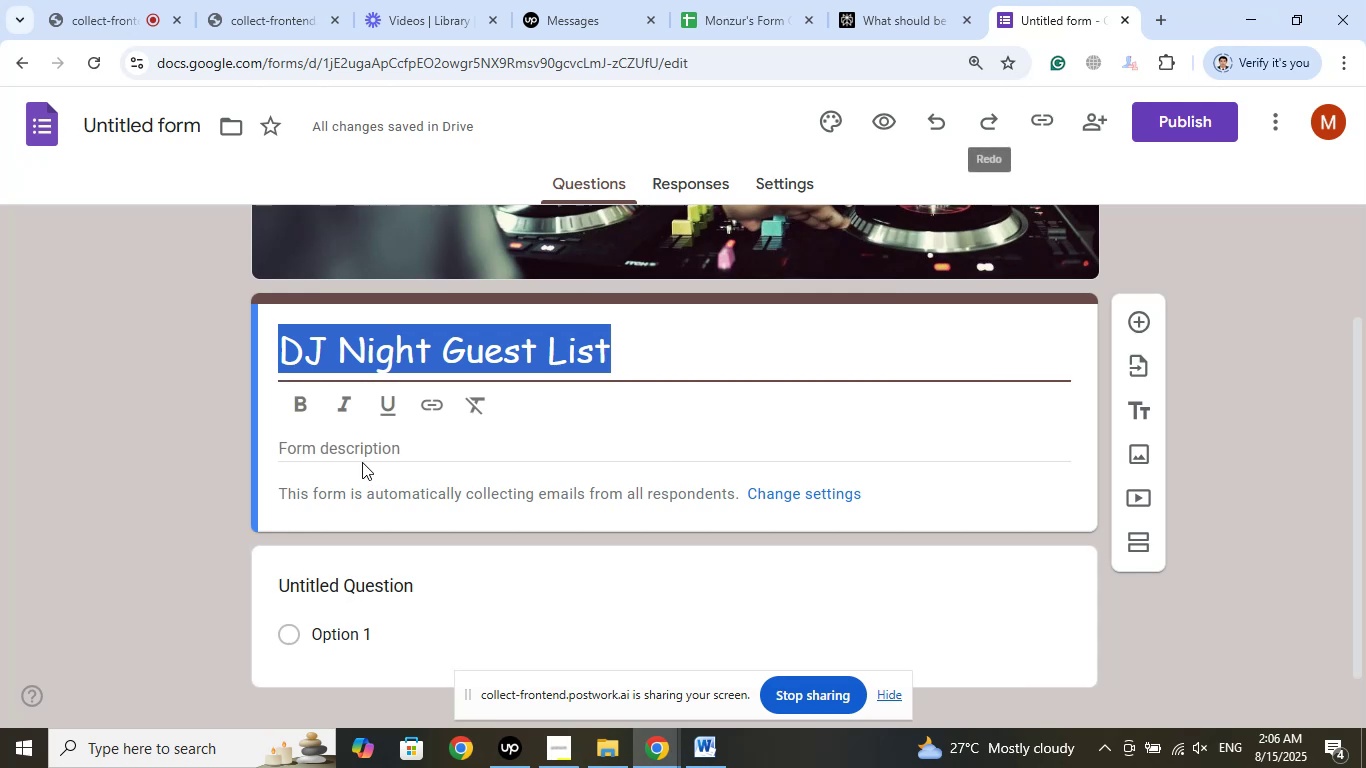 
left_click([350, 438])
 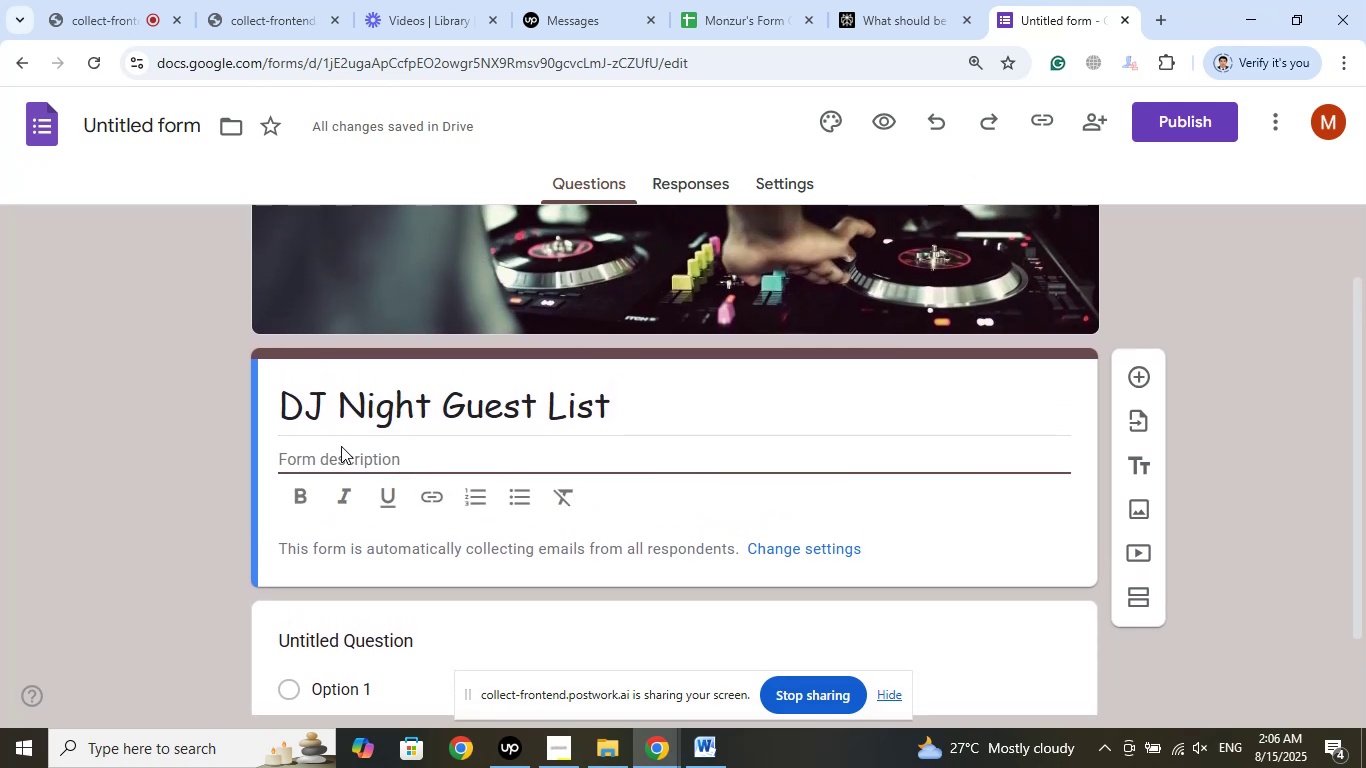 
right_click([341, 446])
 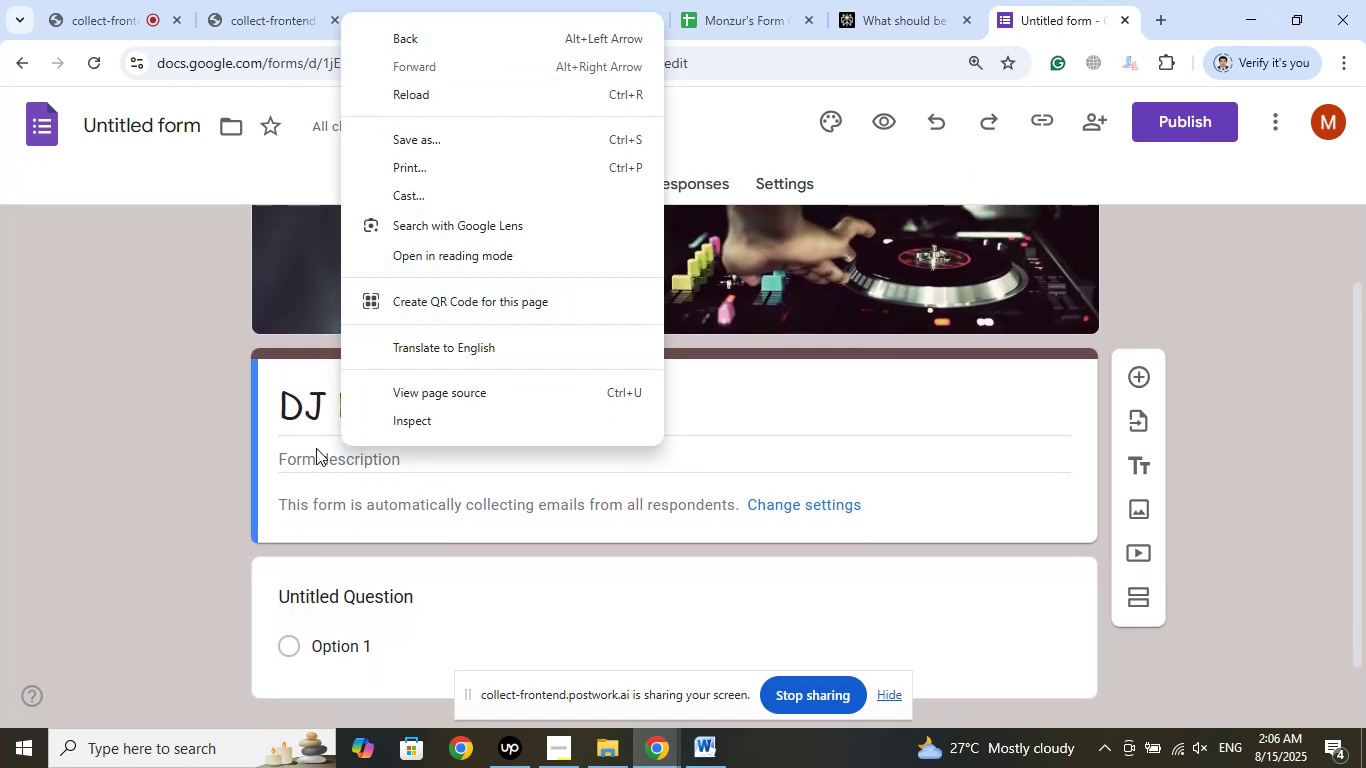 
left_click([315, 447])
 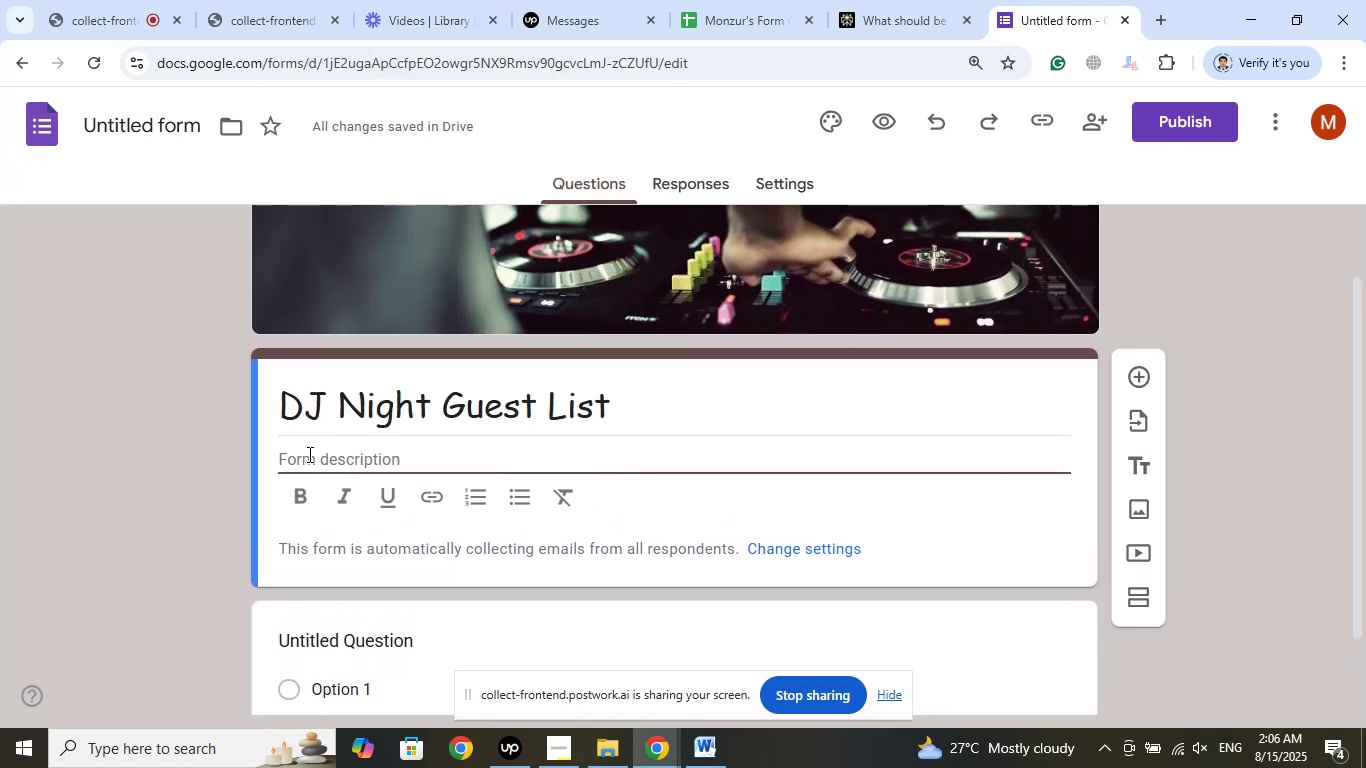 
wait(6.61)
 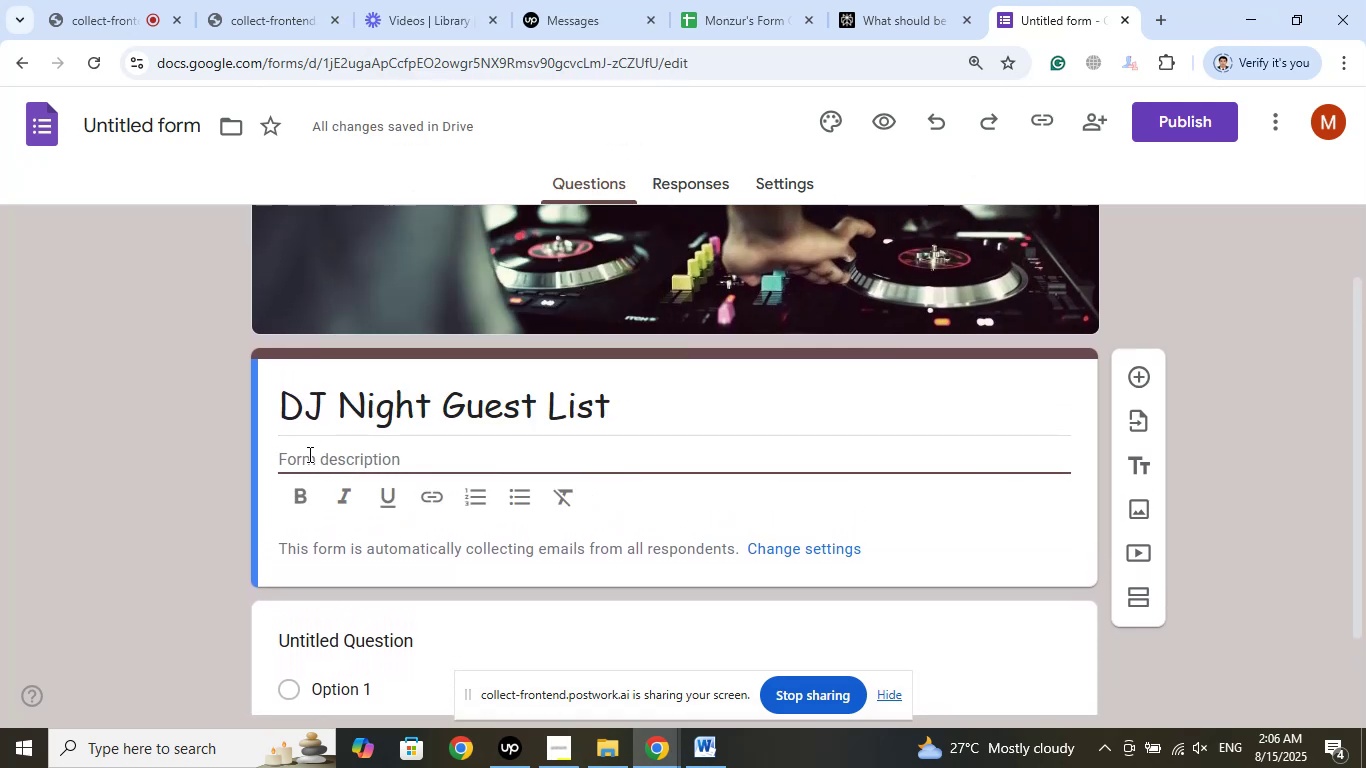 
right_click([308, 454])
 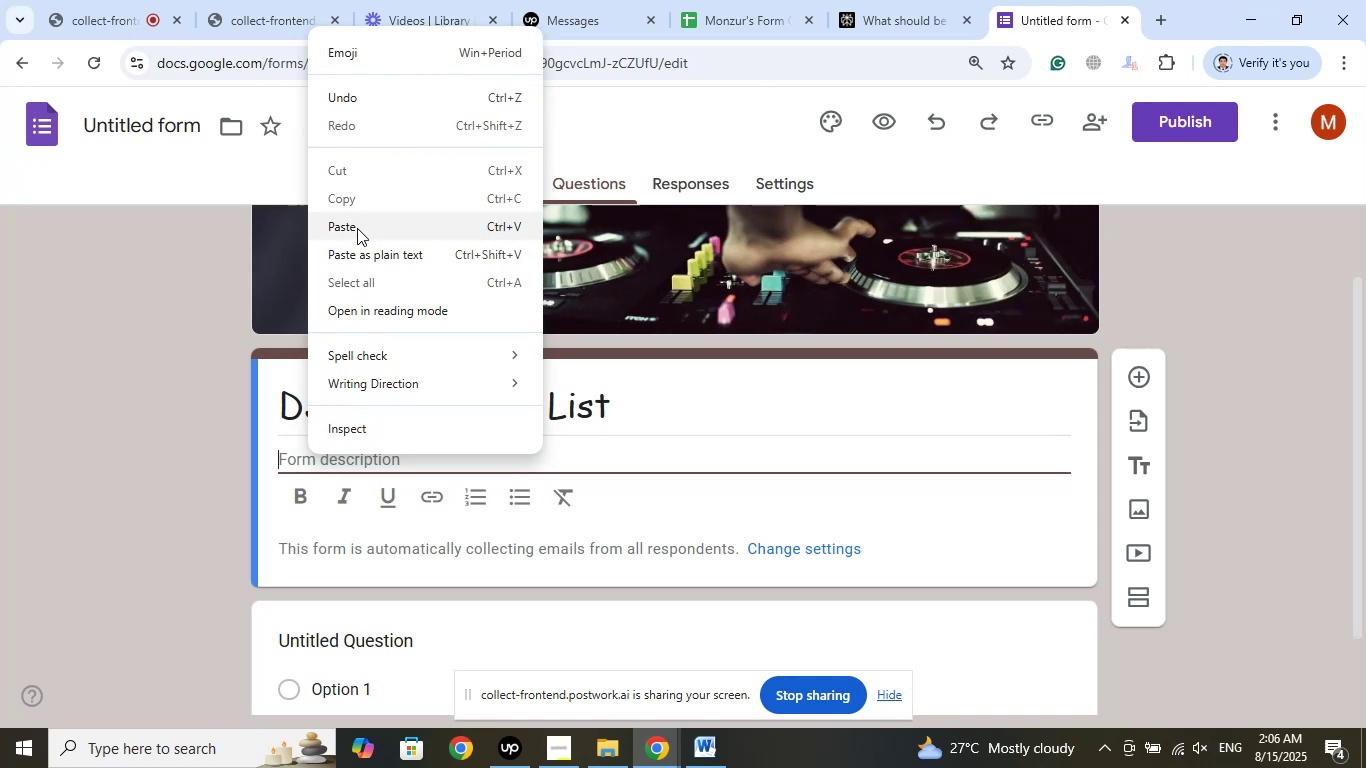 
wait(5.88)
 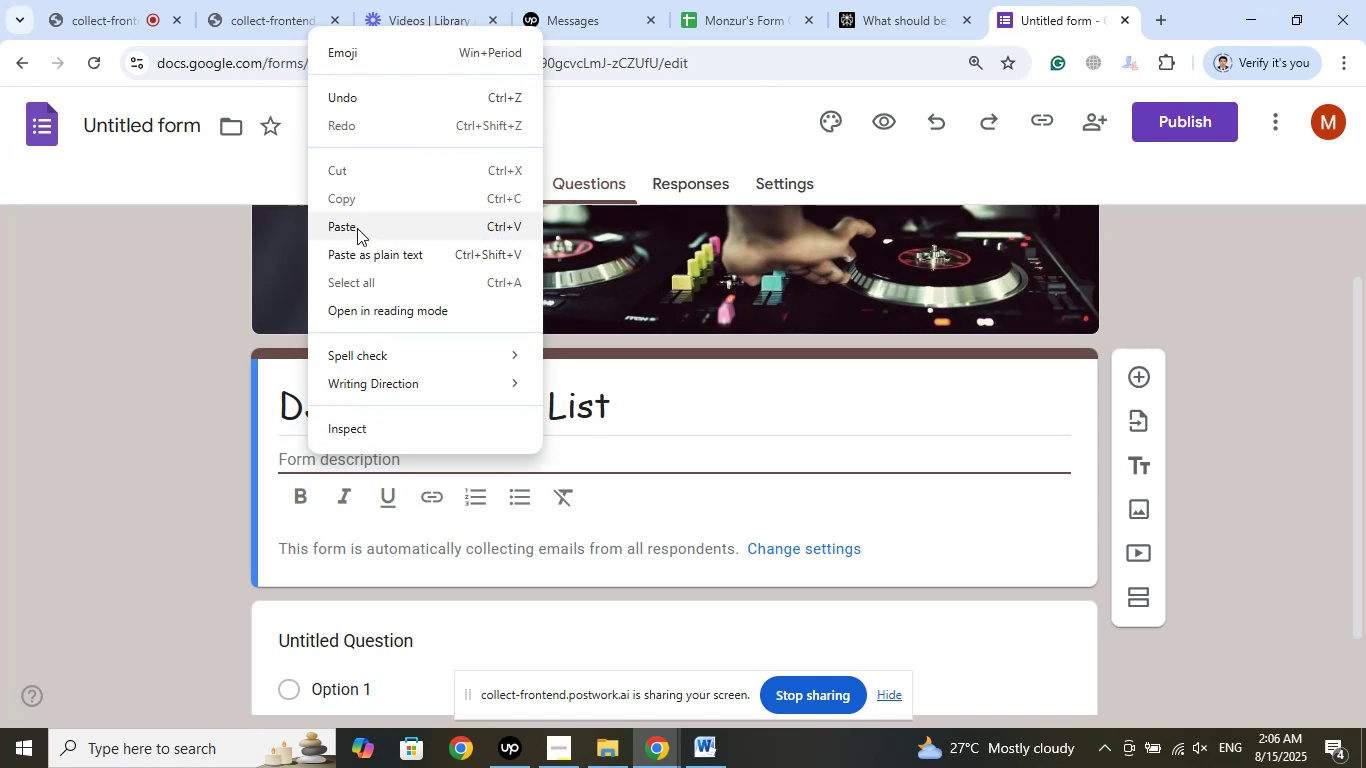 
left_click([357, 228])
 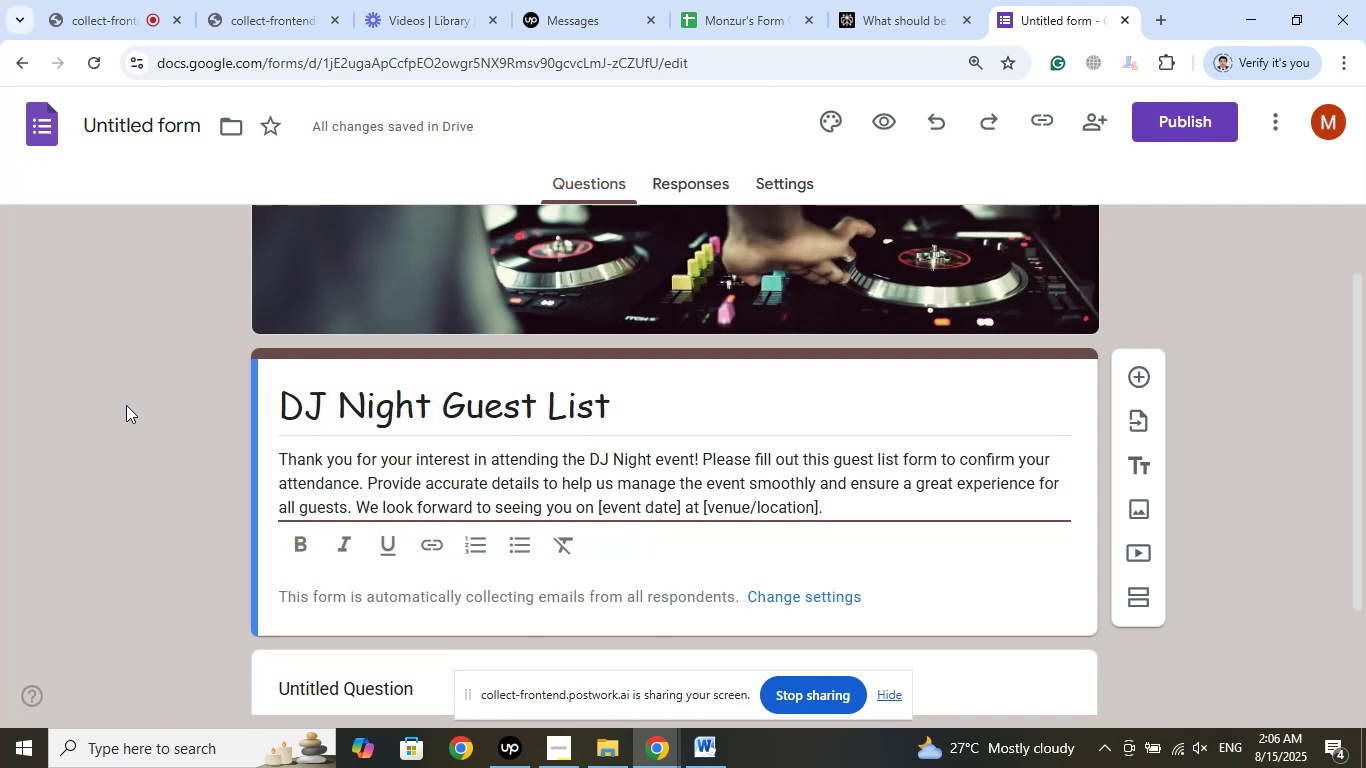 
wait(7.08)
 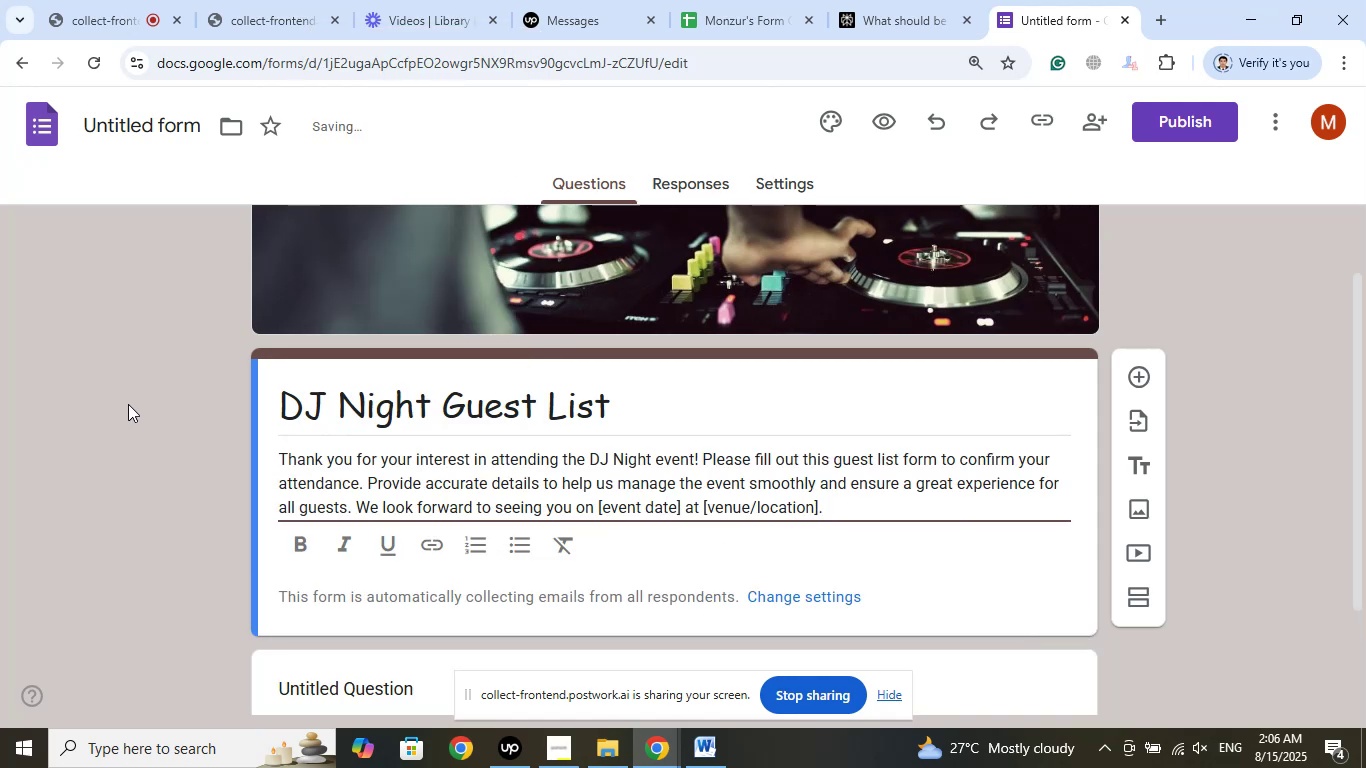 
left_click([154, 382])
 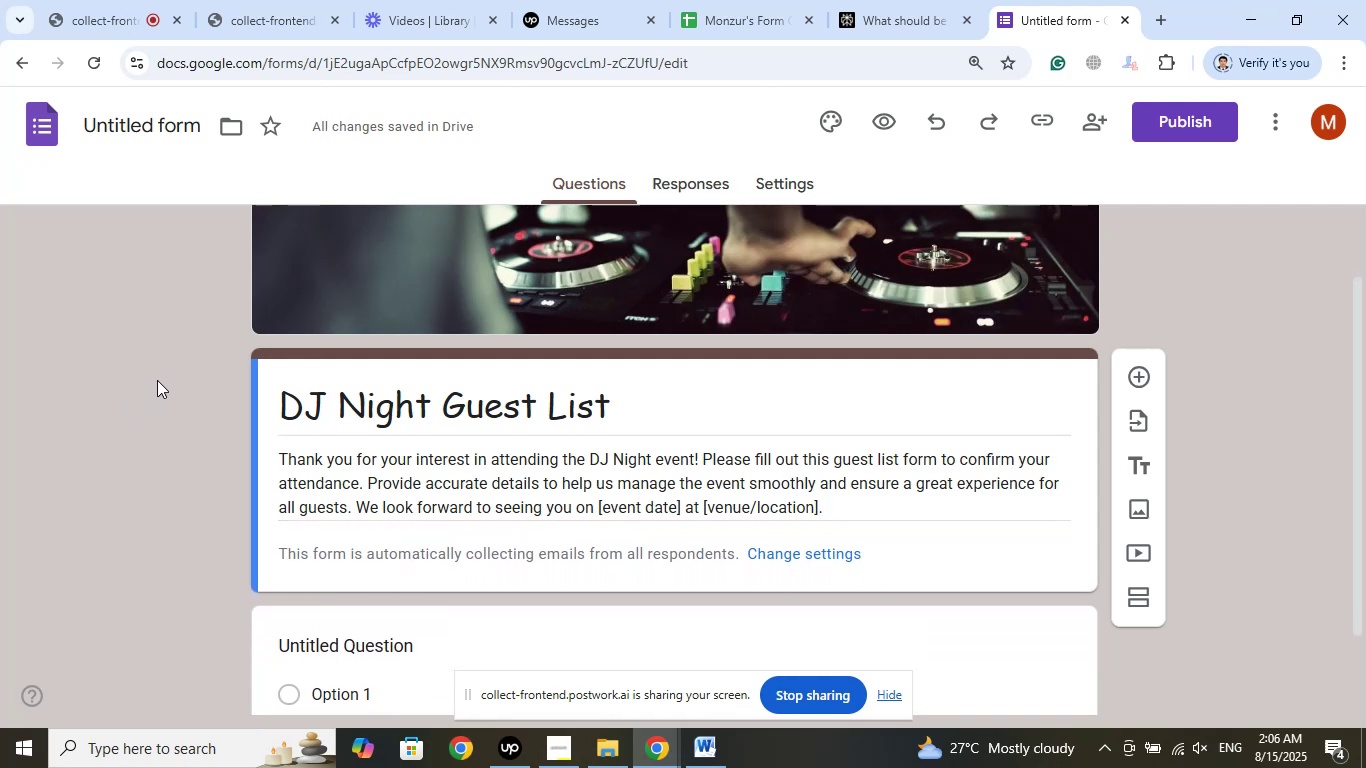 
scroll: coordinate [165, 377], scroll_direction: down, amount: 5.0
 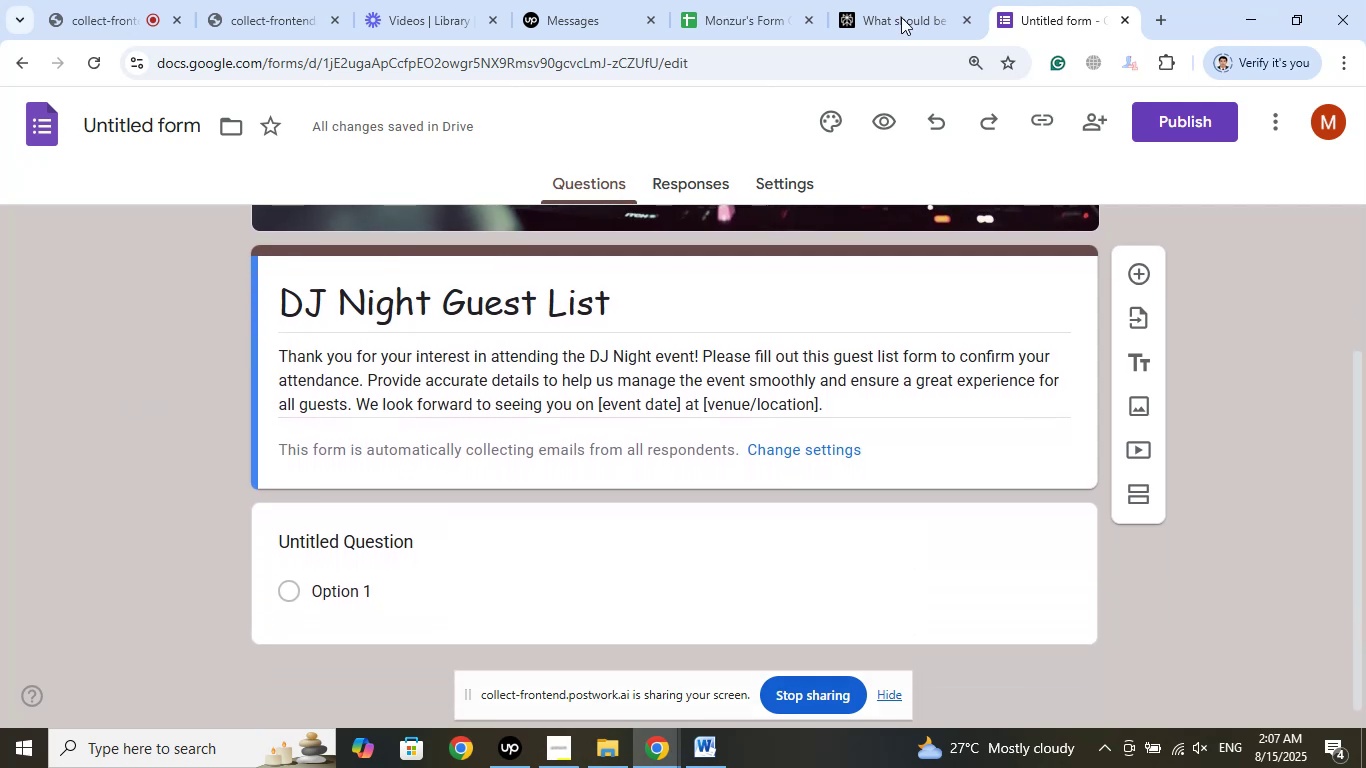 
left_click([898, 0])
 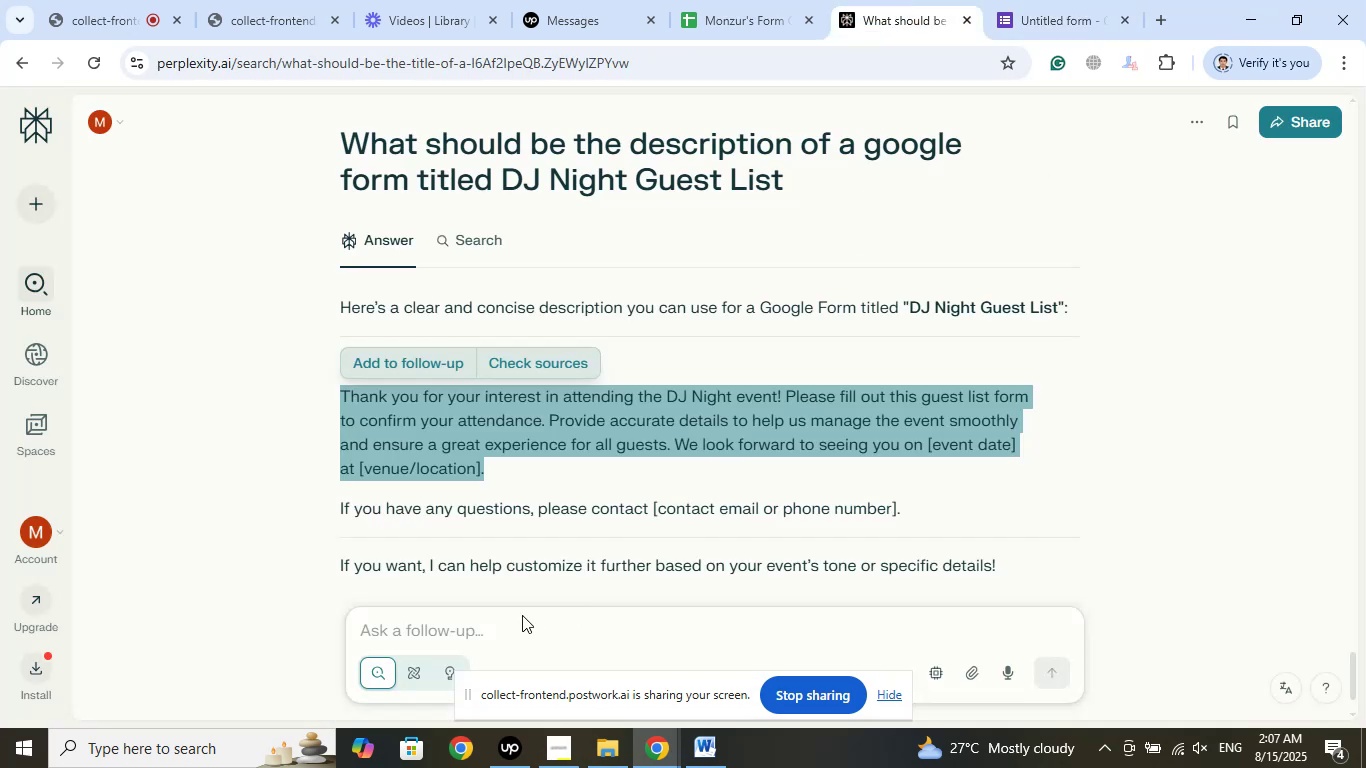 
left_click([501, 621])
 